 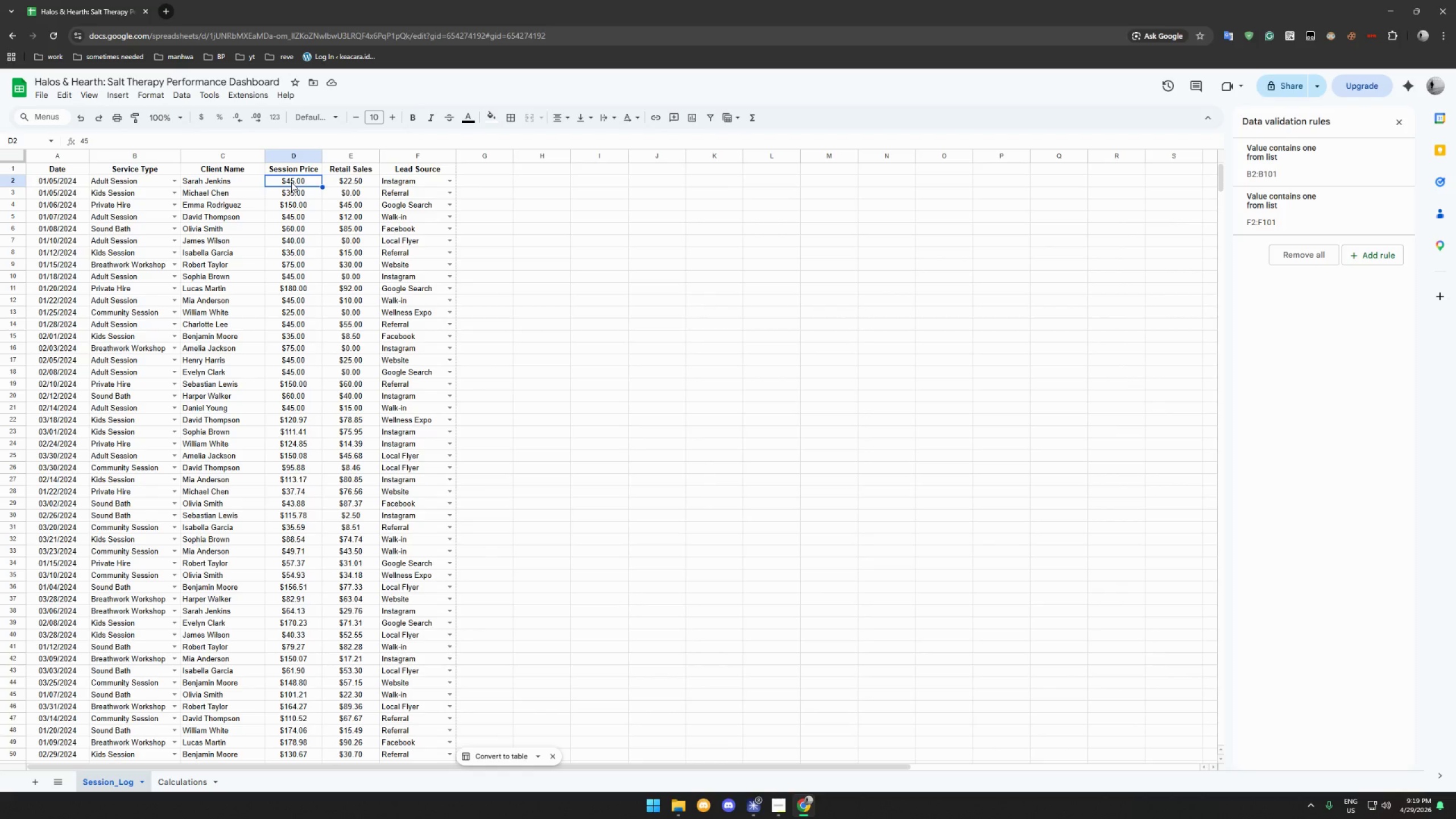 
key(Shift+ArrowLeft)
 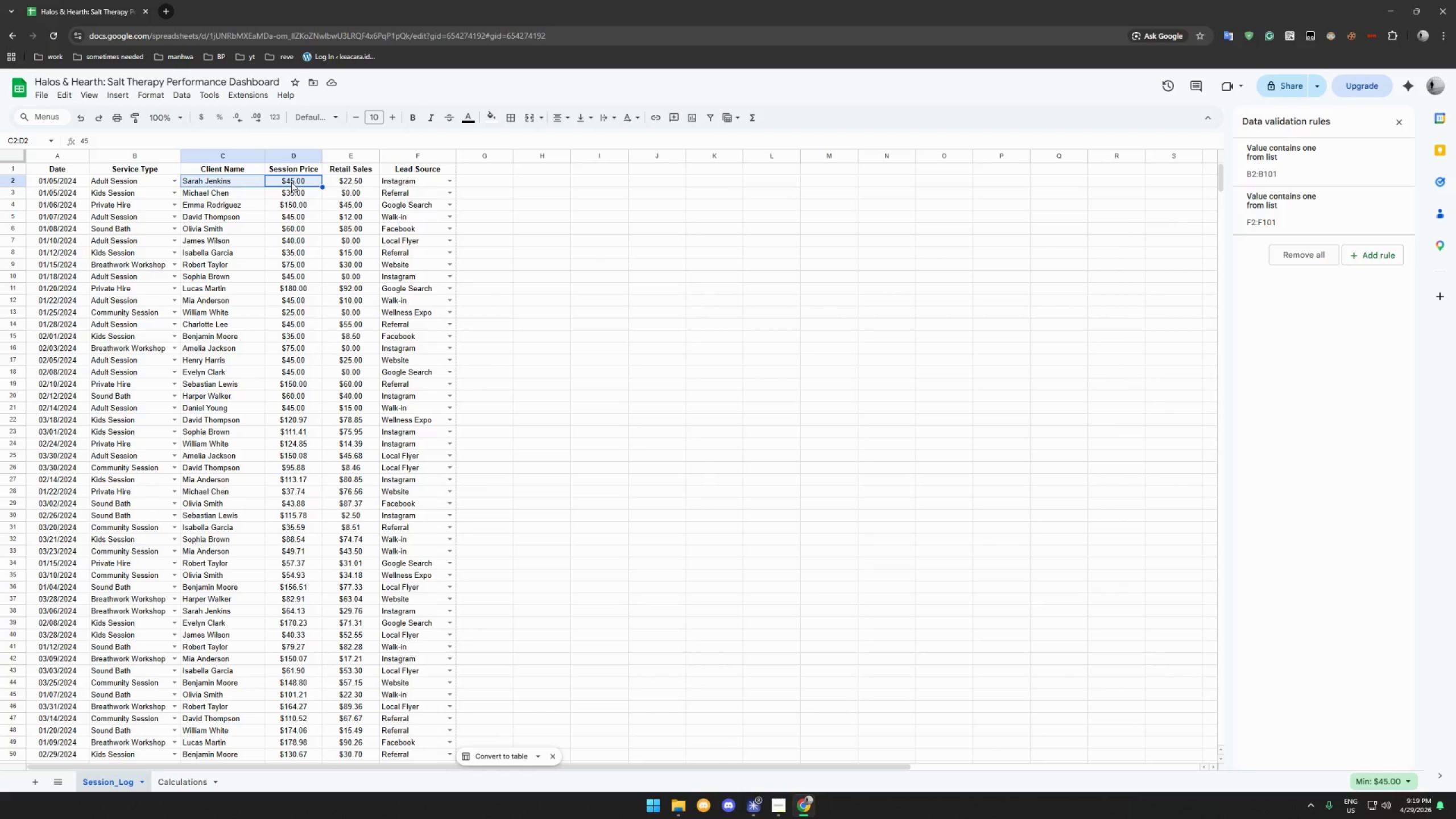 
key(ArrowRight)
 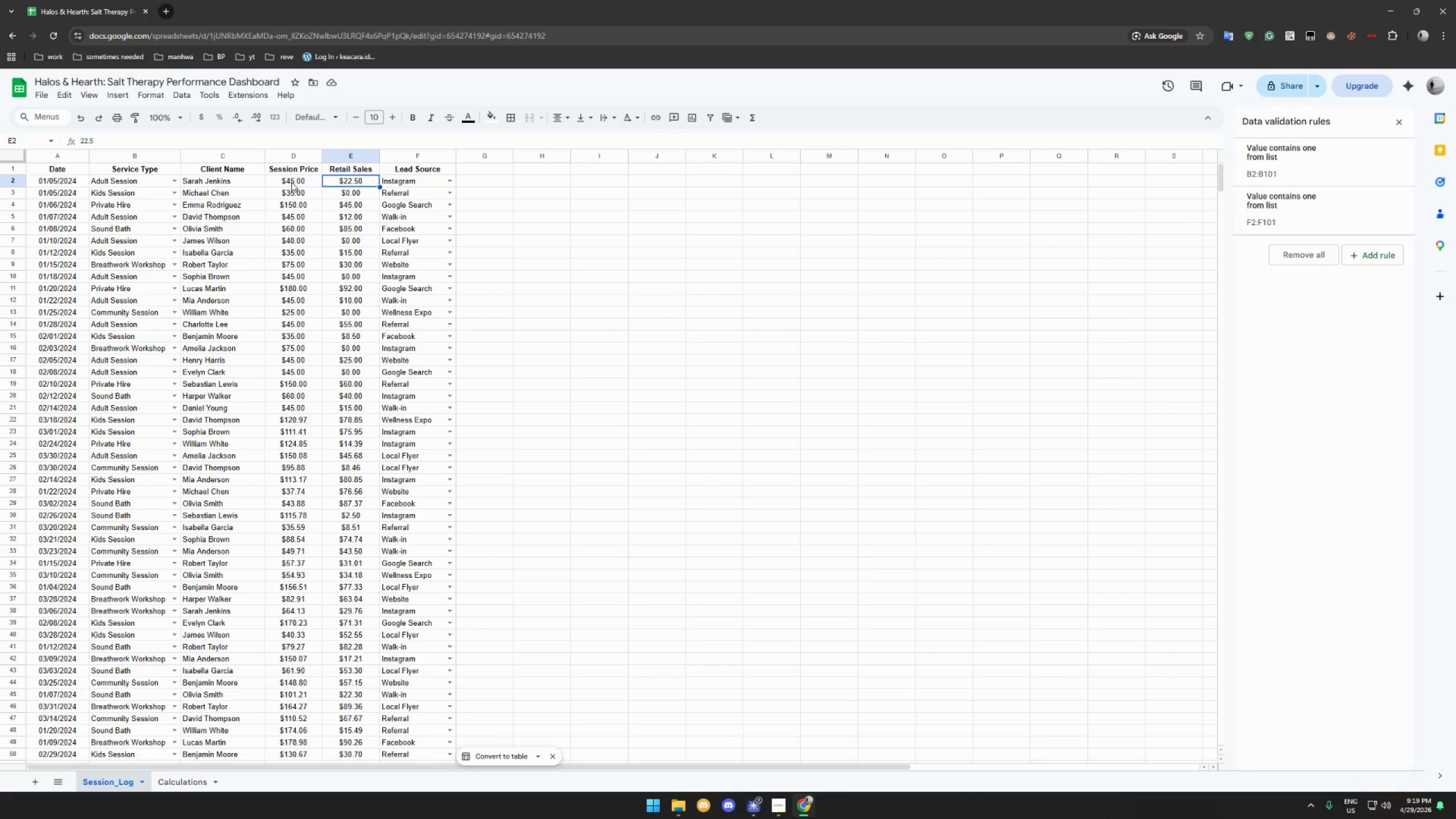 
key(Control+ControlRight)
 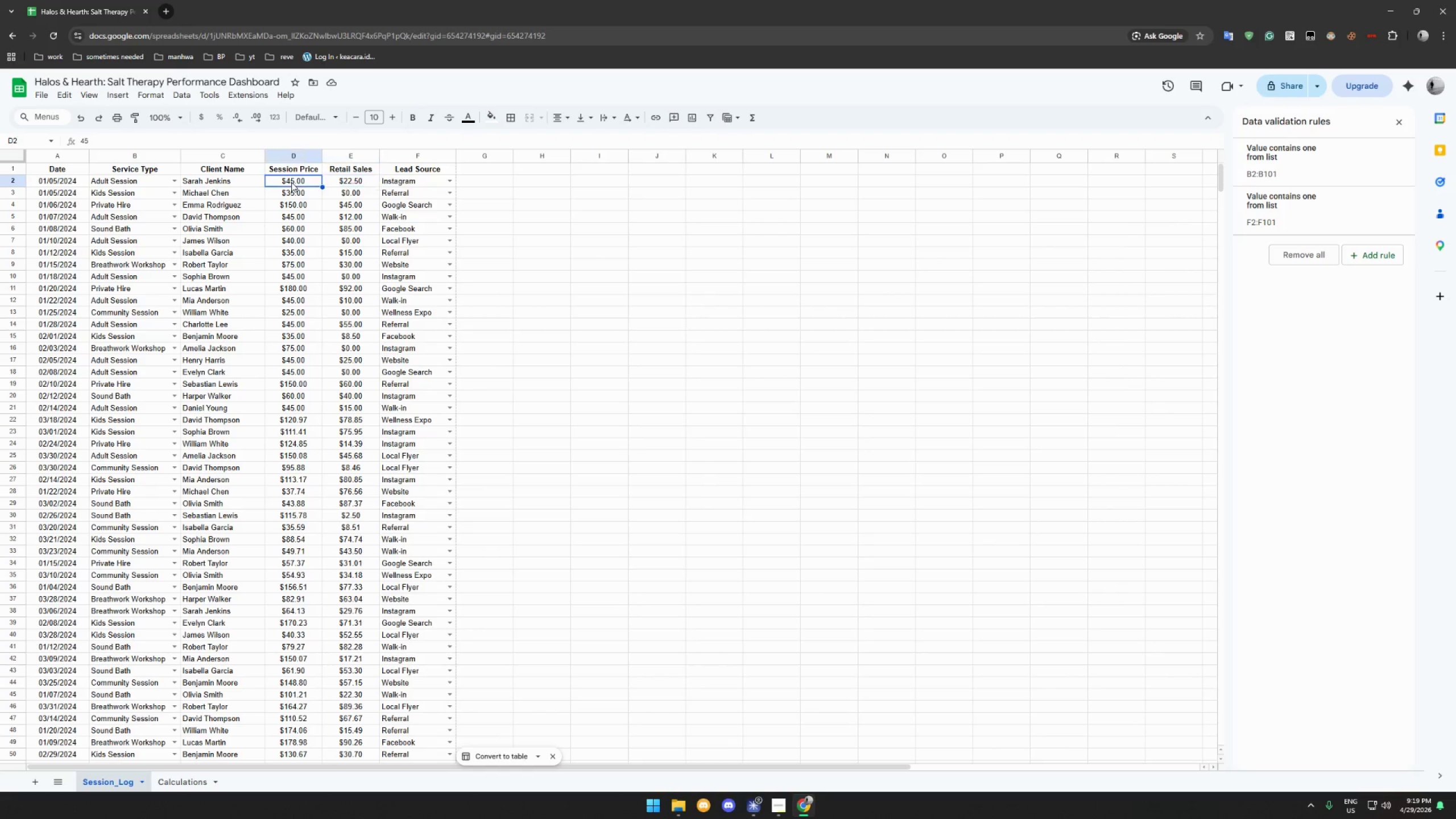 
key(ArrowLeft)
 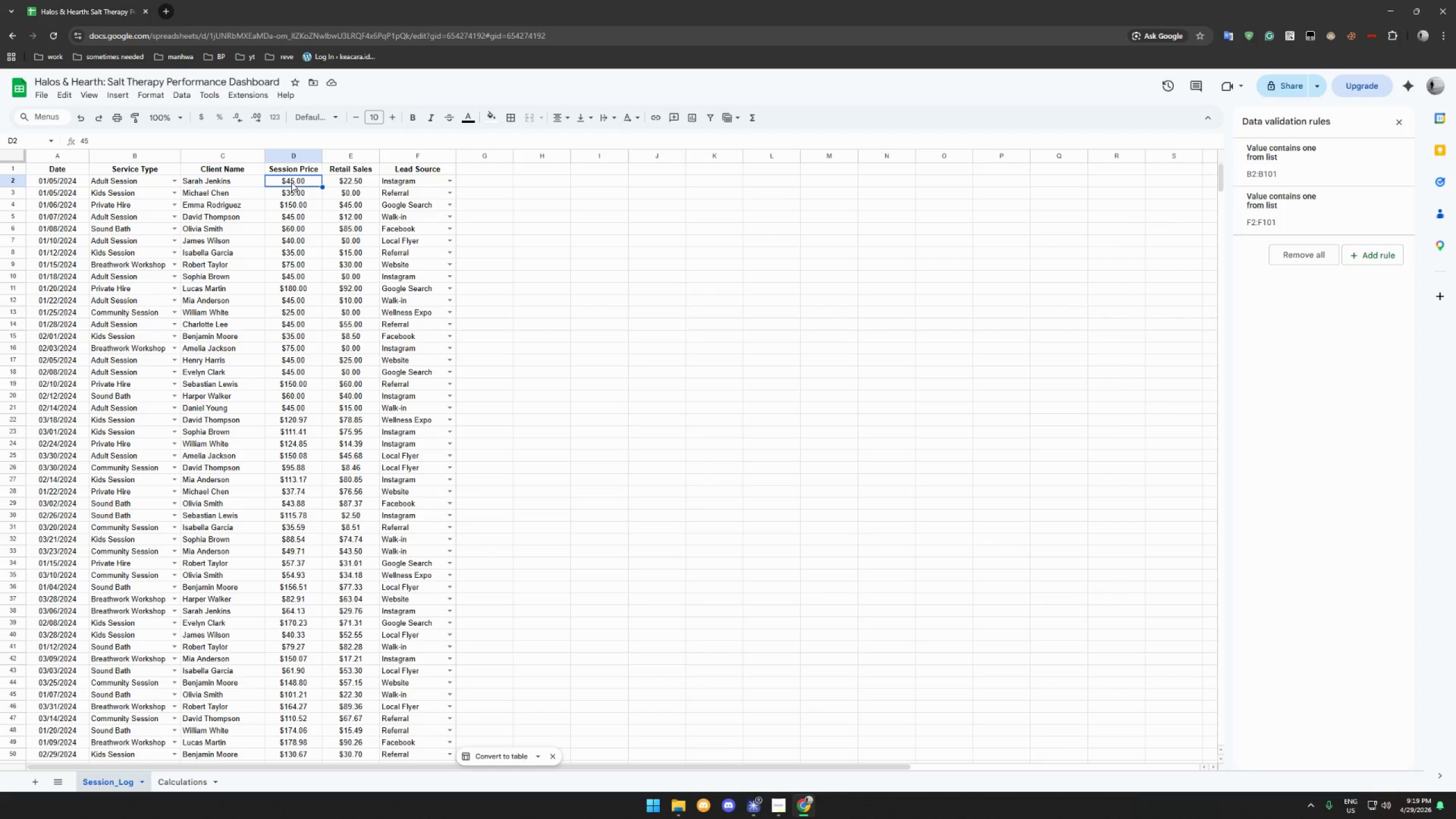 
key(Control+Shift+ArrowDown)
 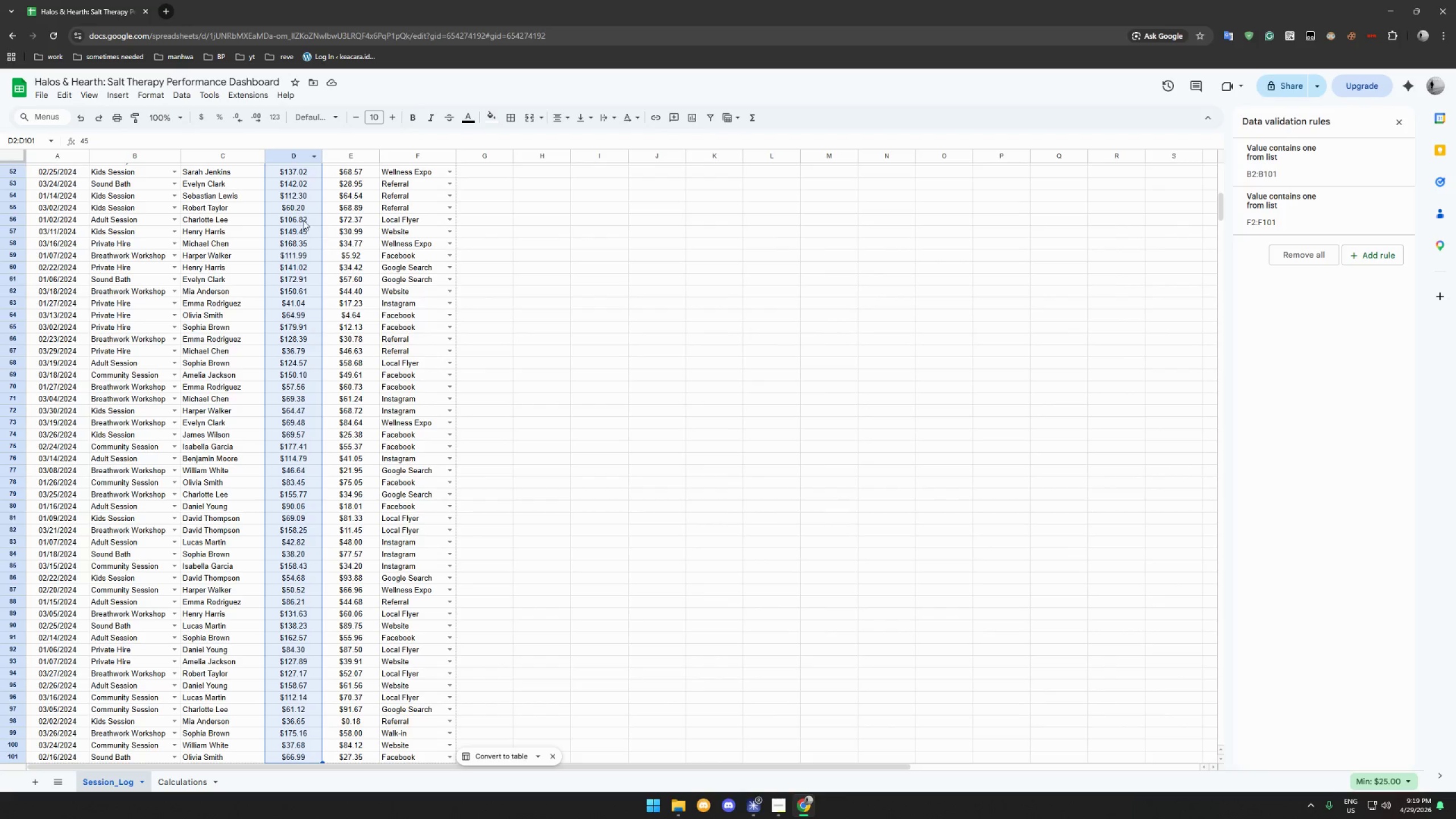 
left_click([157, 96])
 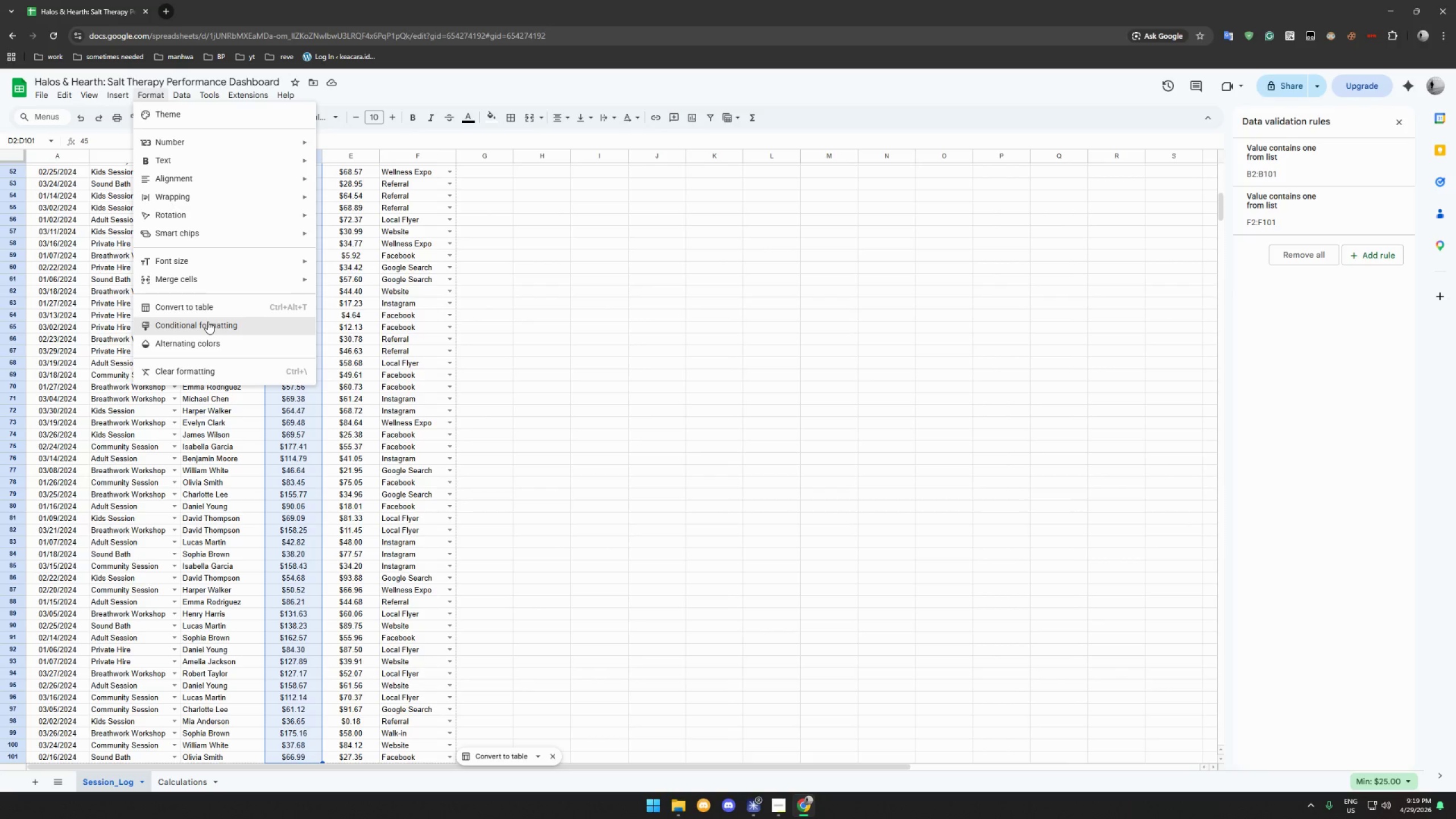 
left_click([208, 321])
 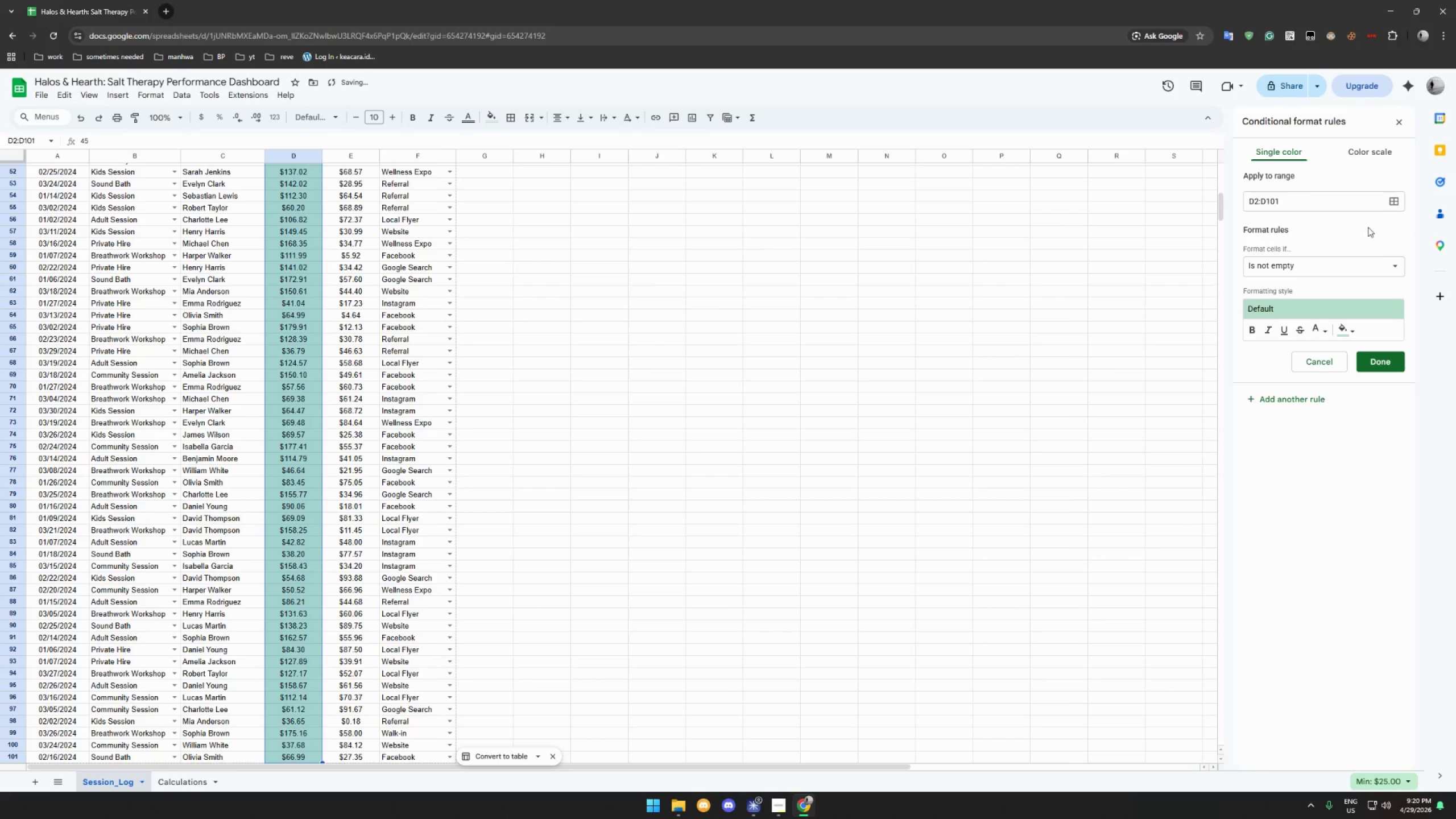 
left_click([1377, 149])
 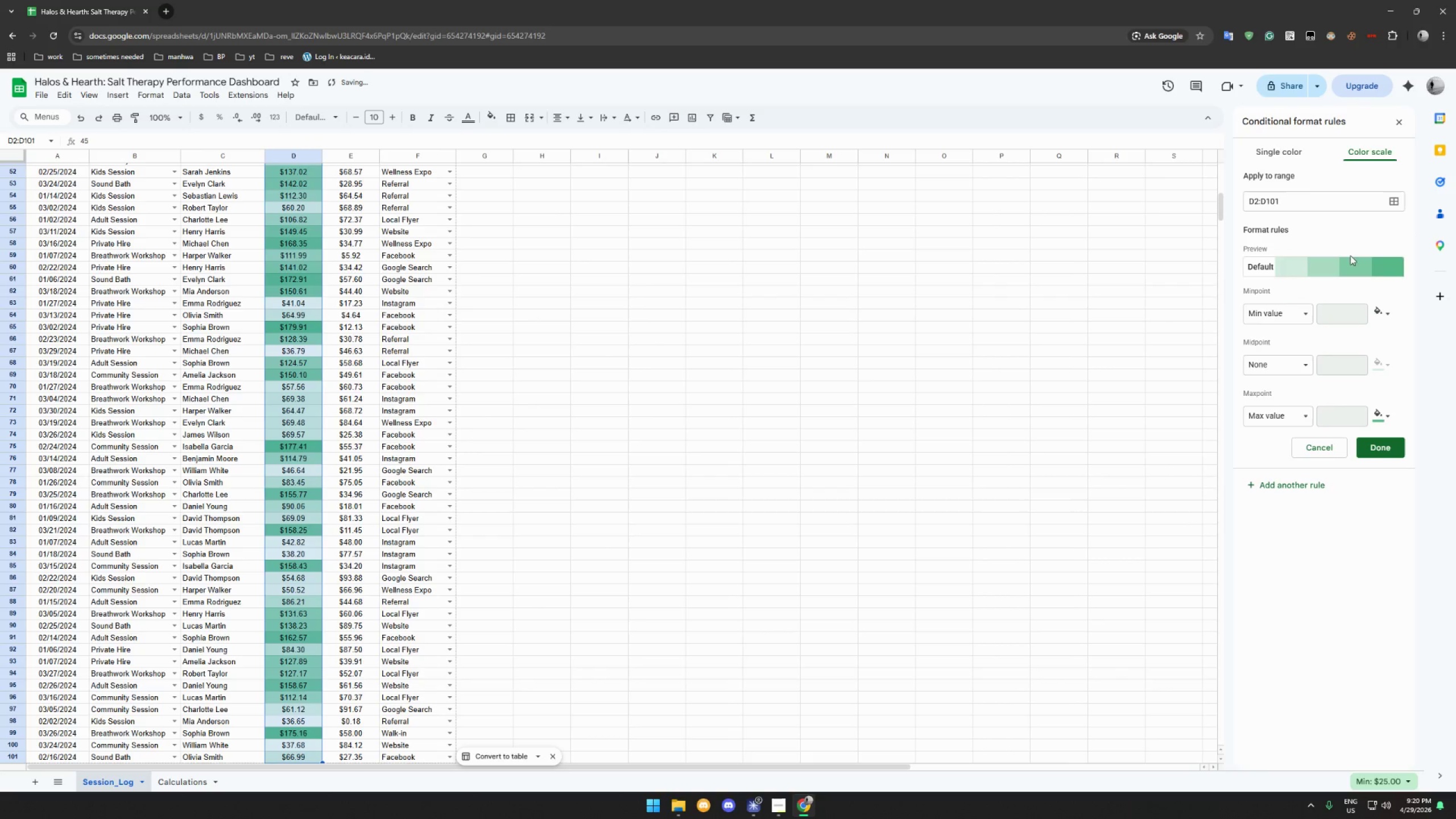 
left_click([1350, 263])
 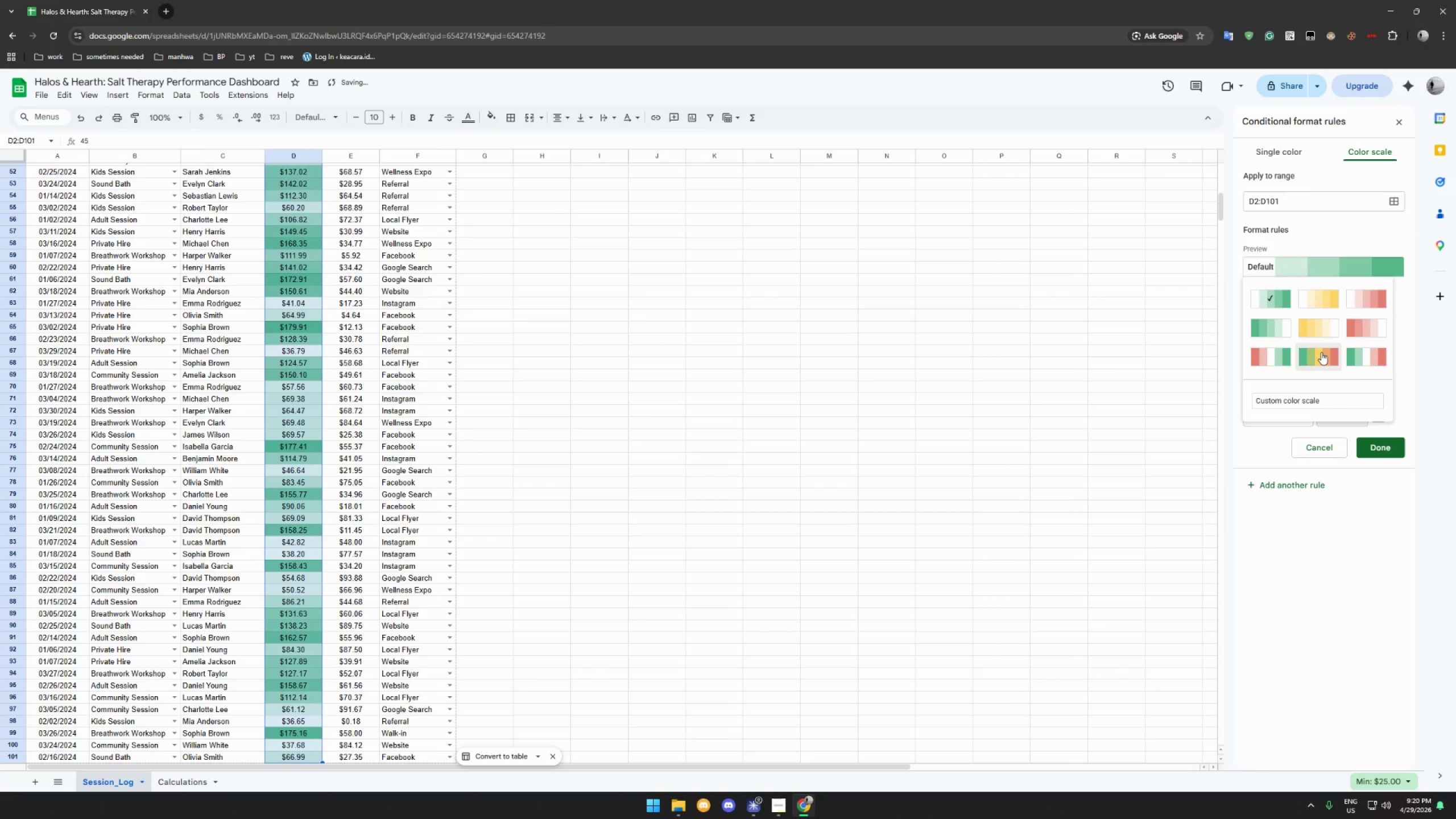 
left_click([1321, 352])
 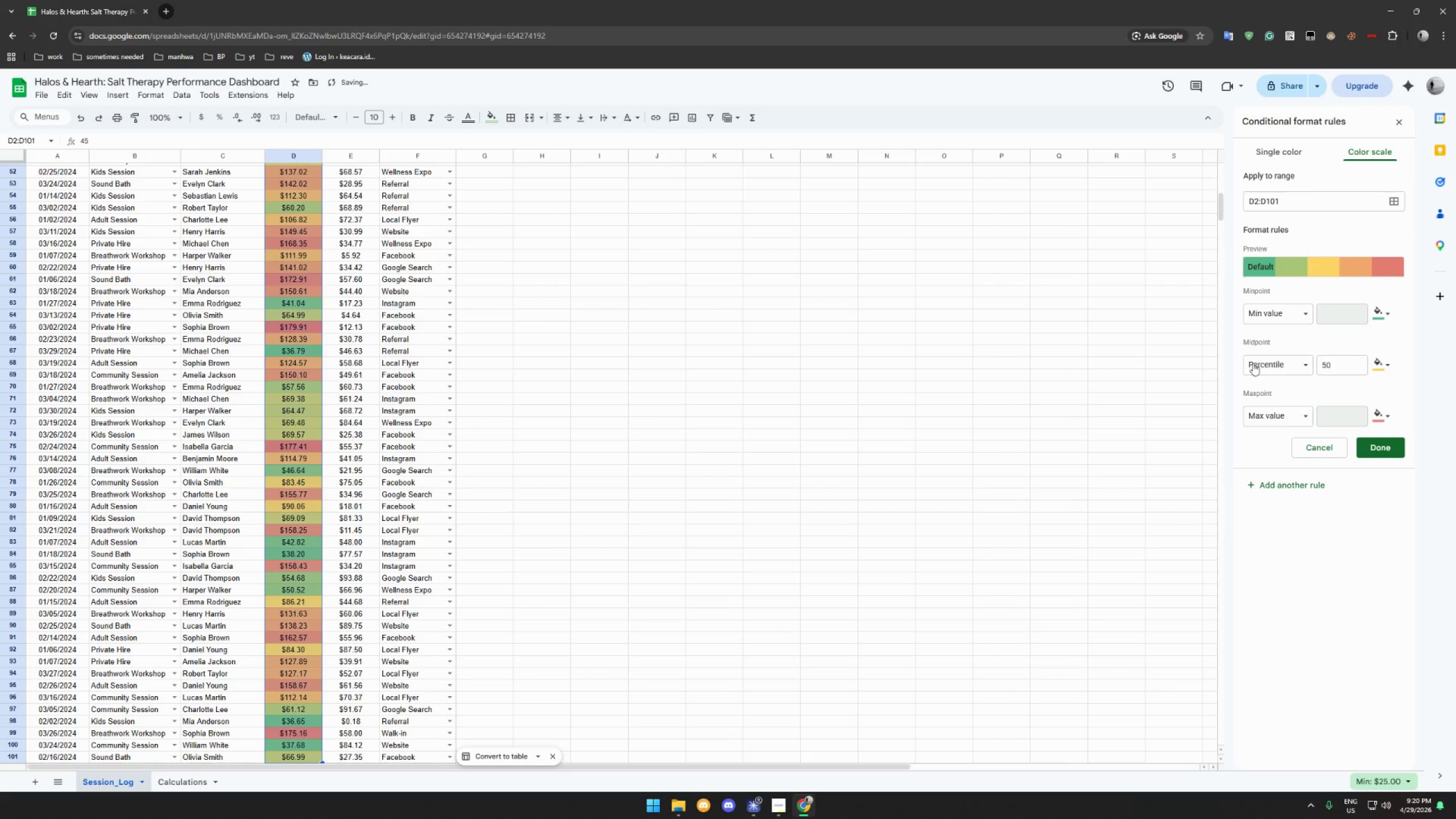 
scroll: coordinate [337, 260], scroll_direction: up, amount: 46.0
 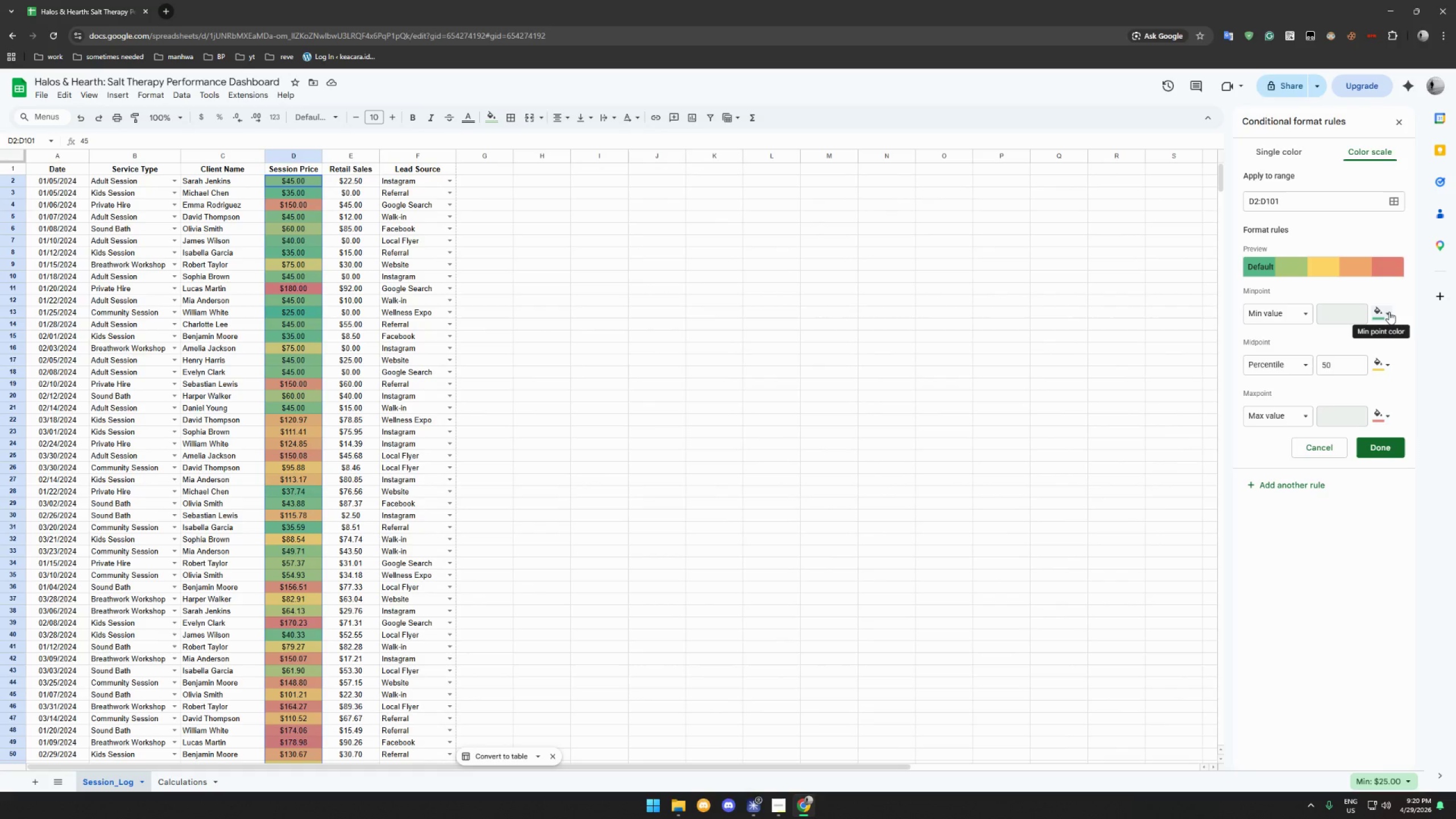 
wait(10.95)
 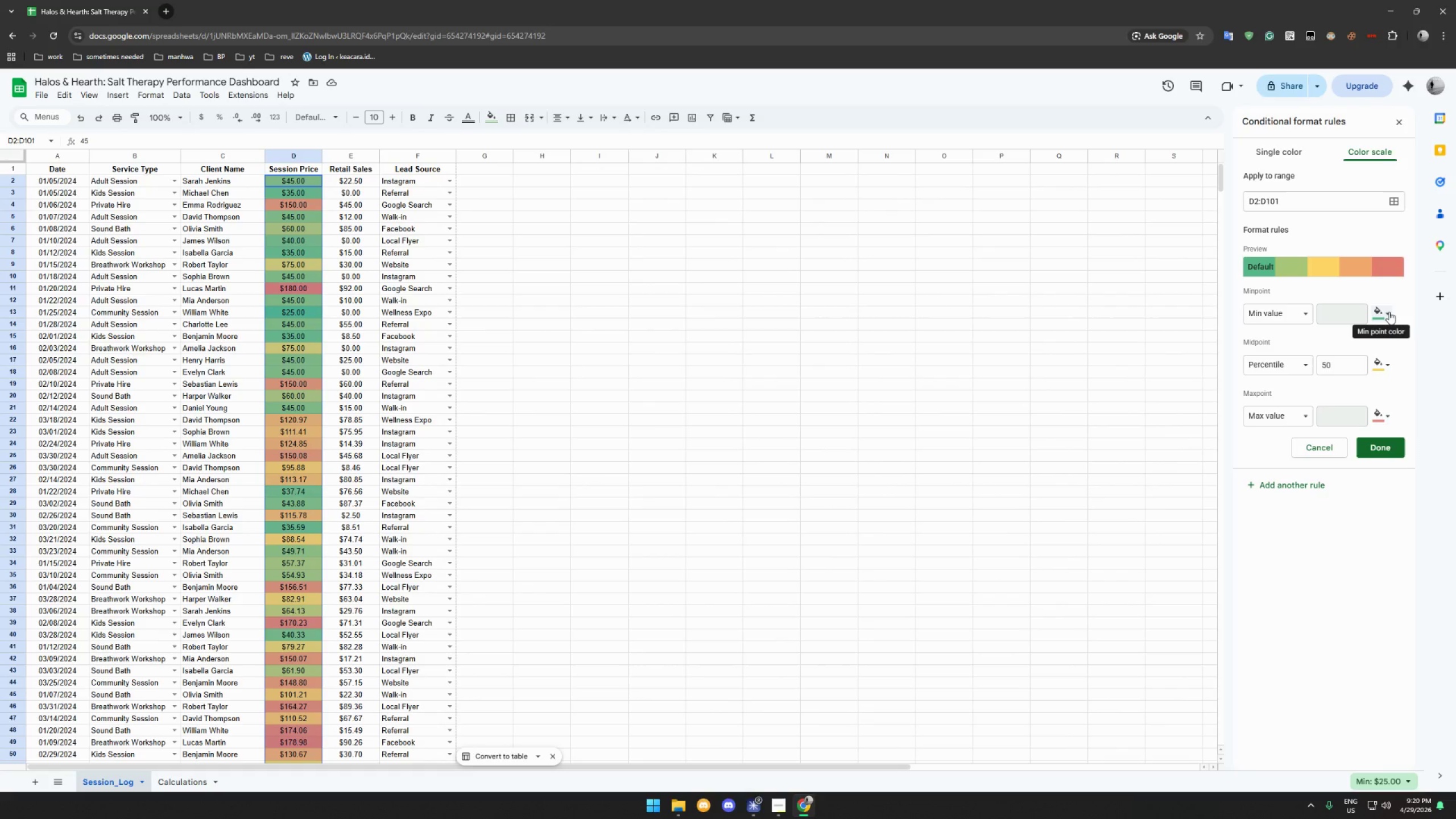 
left_click([1385, 315])
 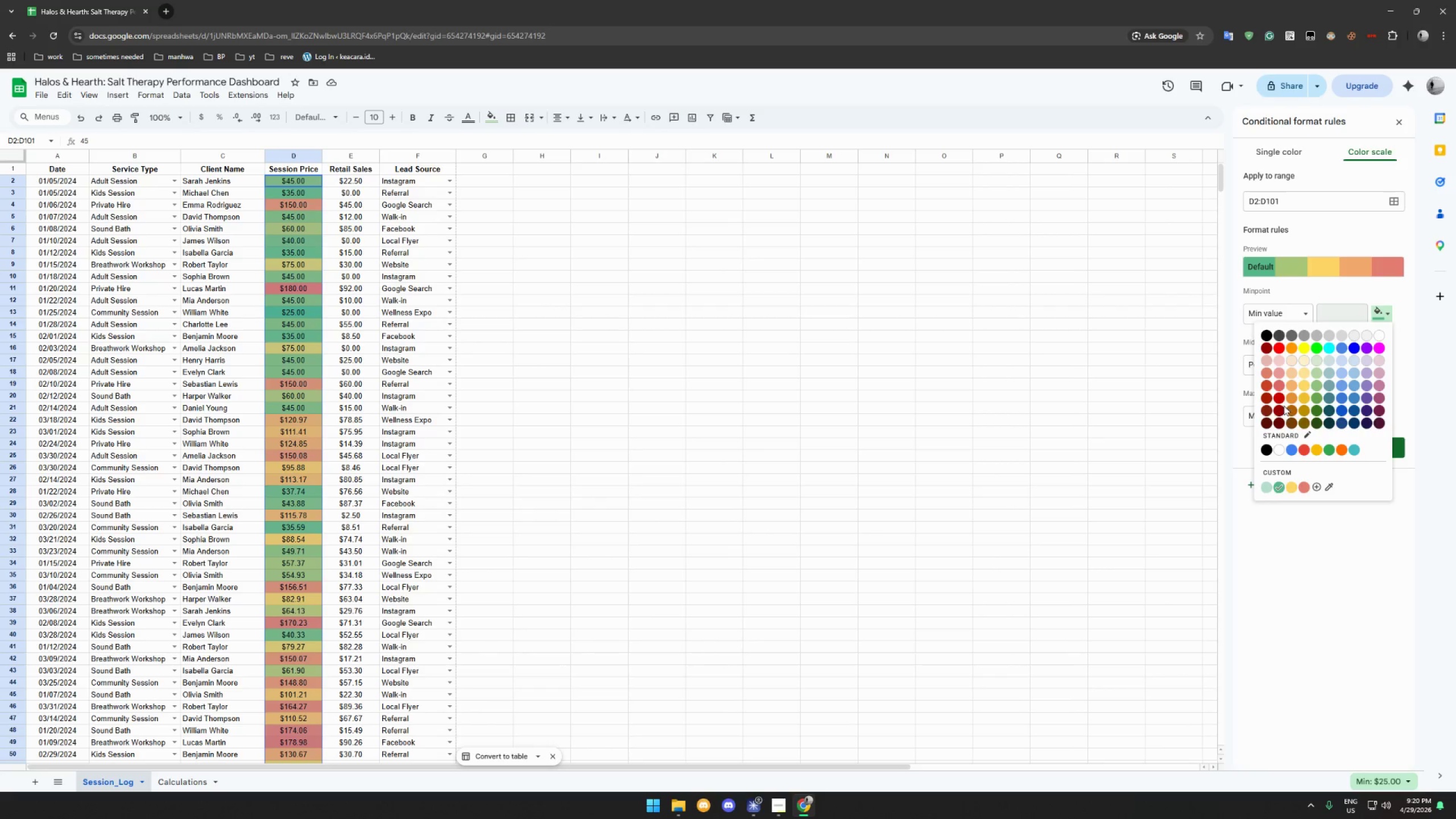 
left_click([1277, 407])
 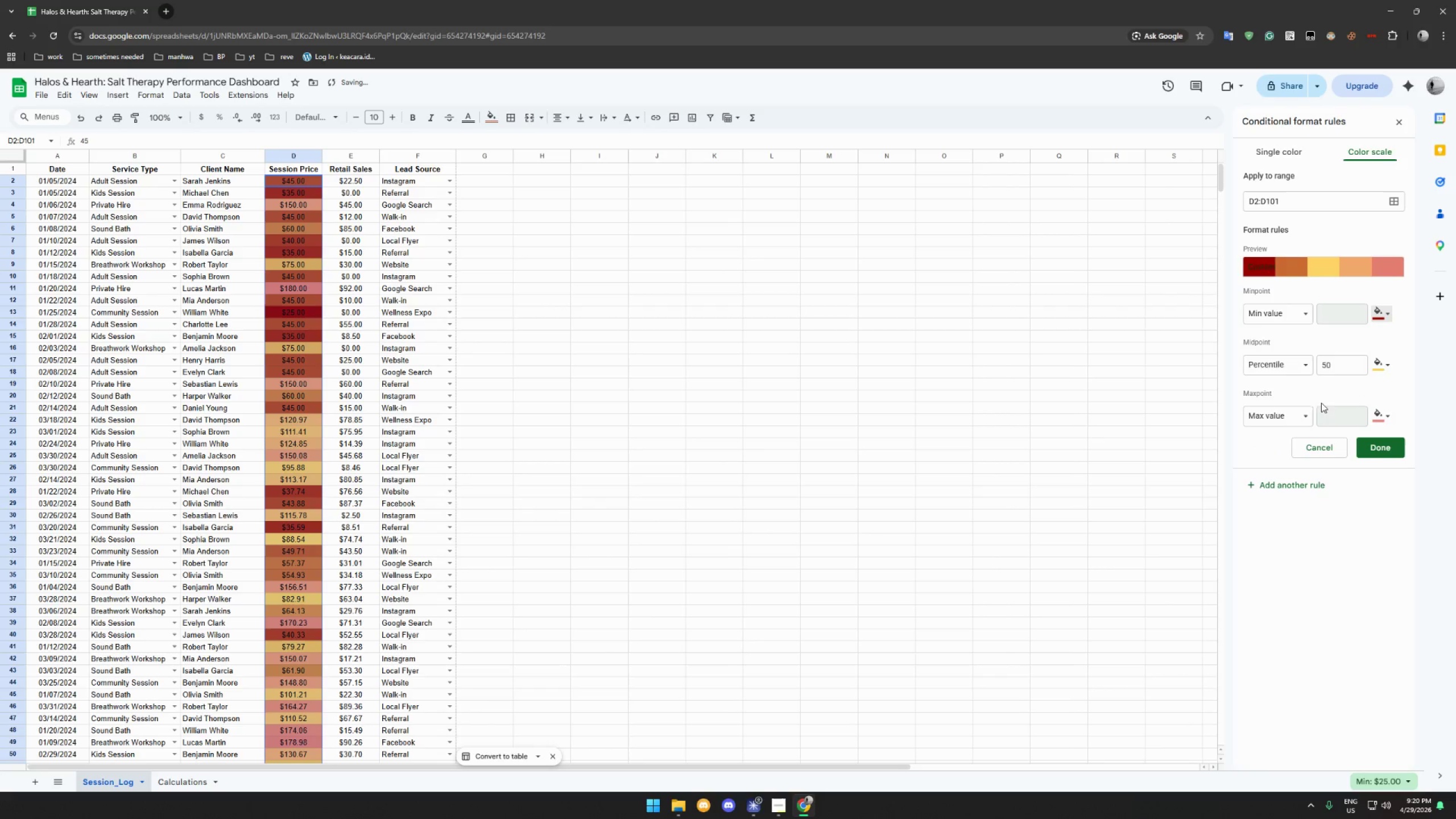 
left_click([1381, 316])
 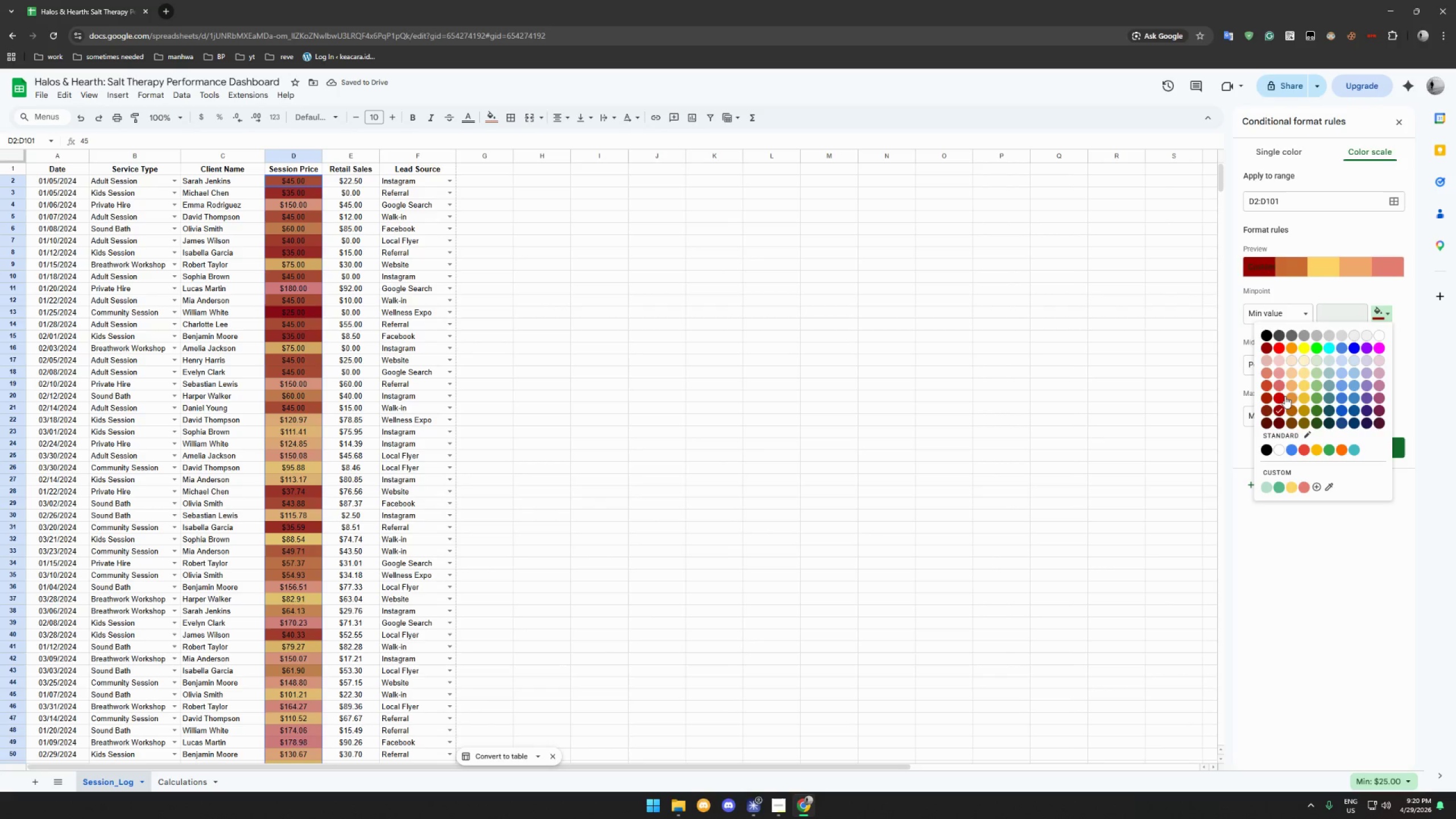 
left_click([1282, 396])
 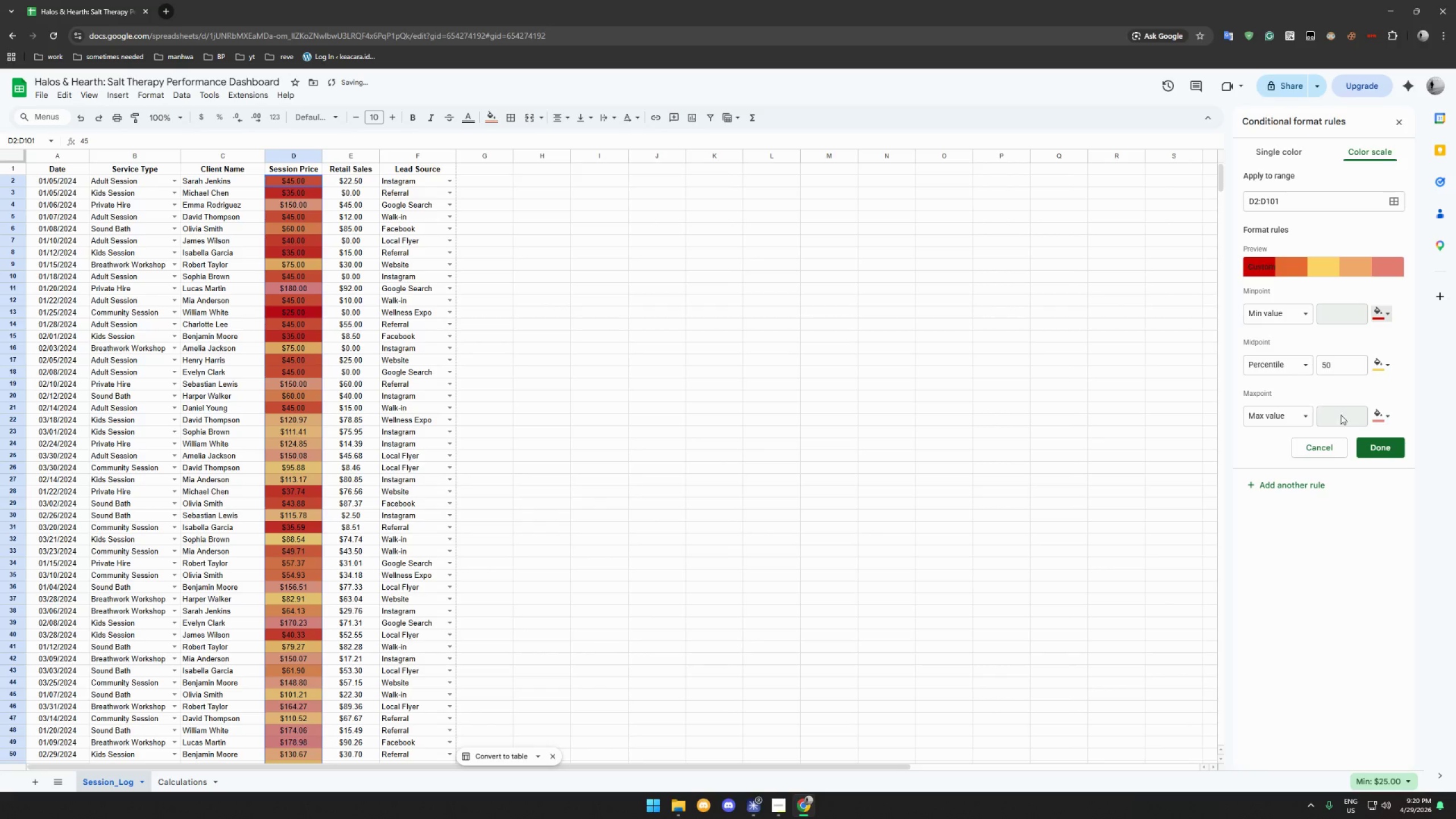 
left_click([1375, 415])
 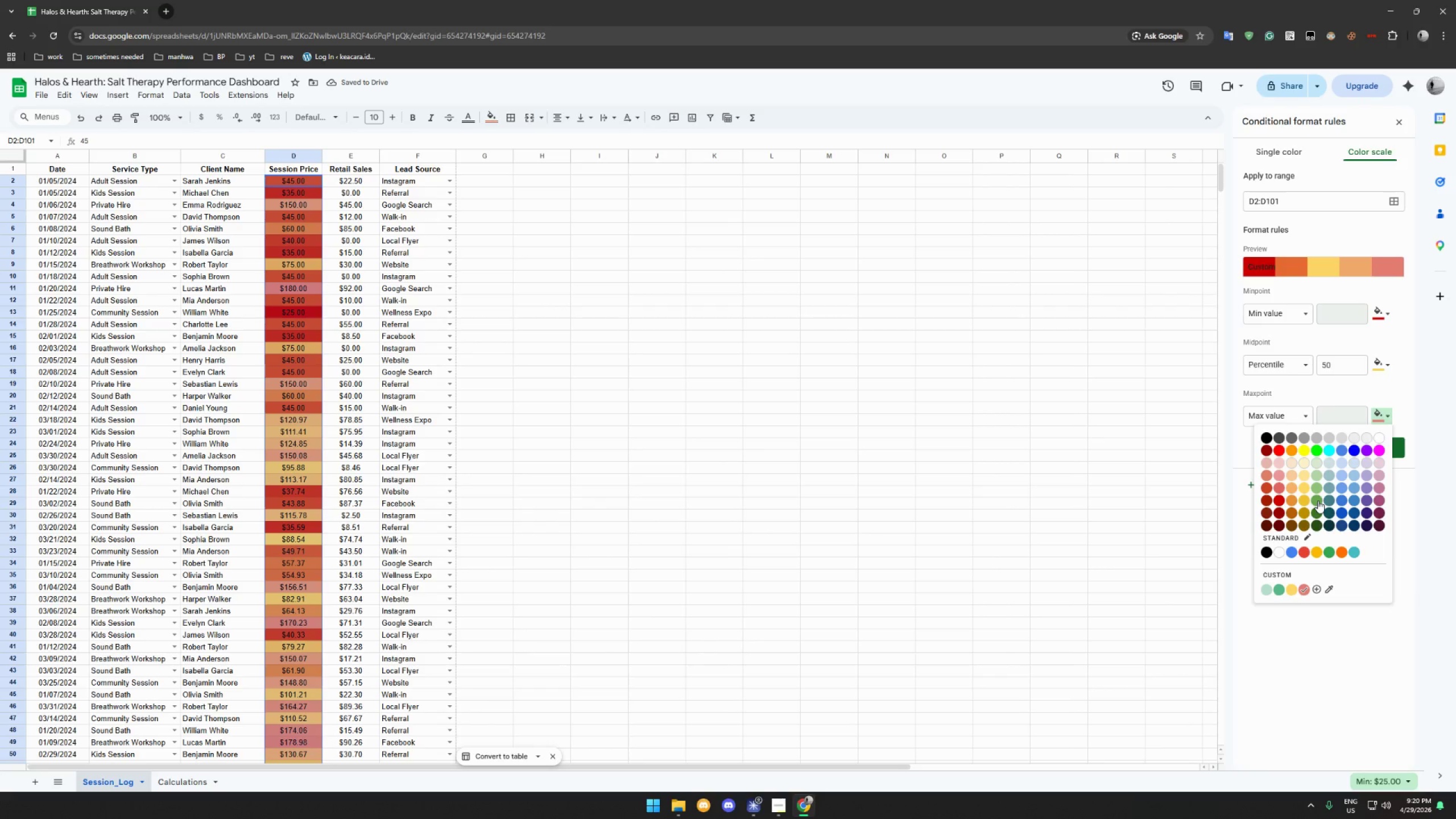 
left_click([1317, 511])
 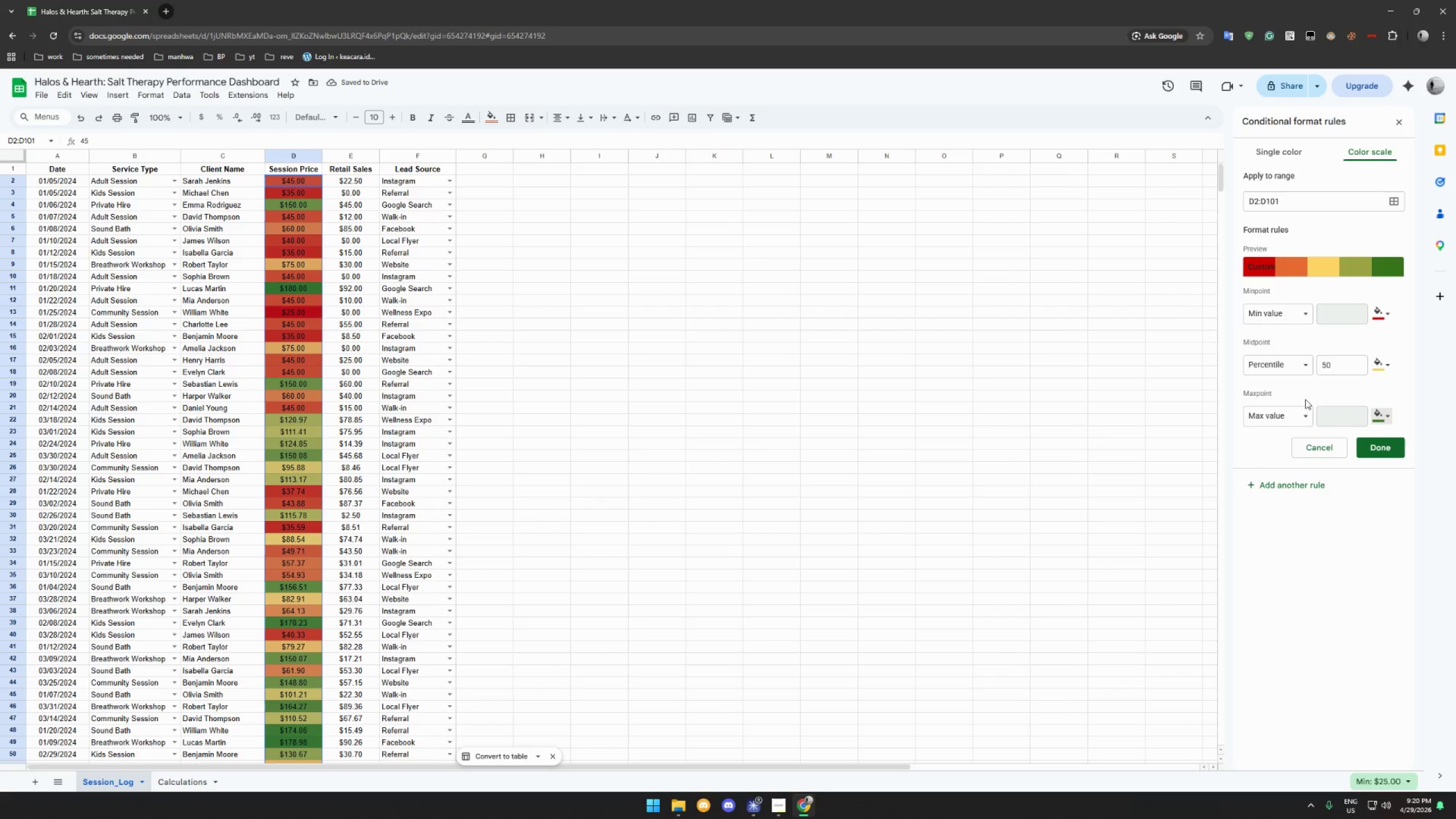 
left_click([1387, 417])
 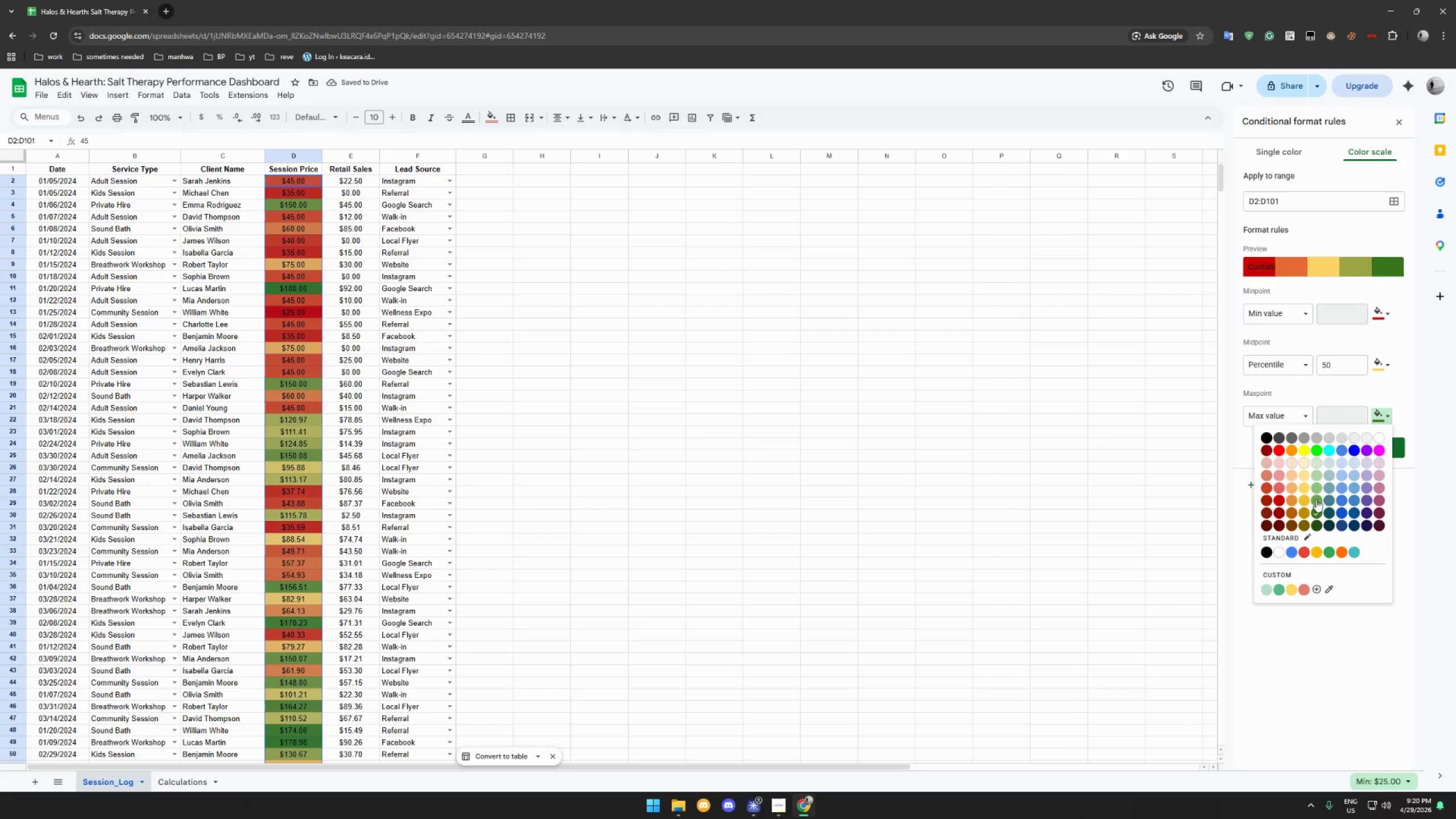 
left_click([1316, 500])
 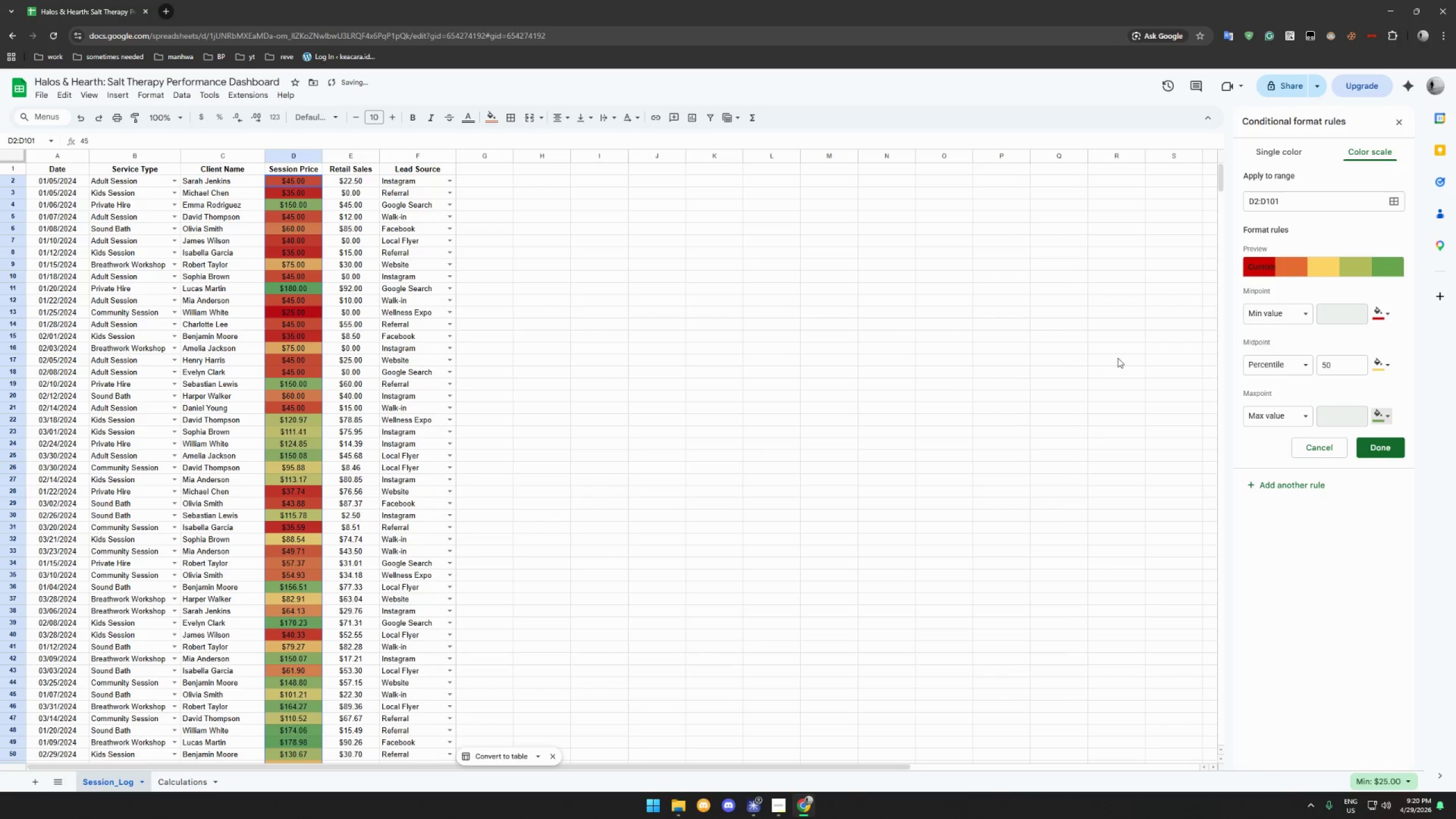 
left_click([1389, 315])
 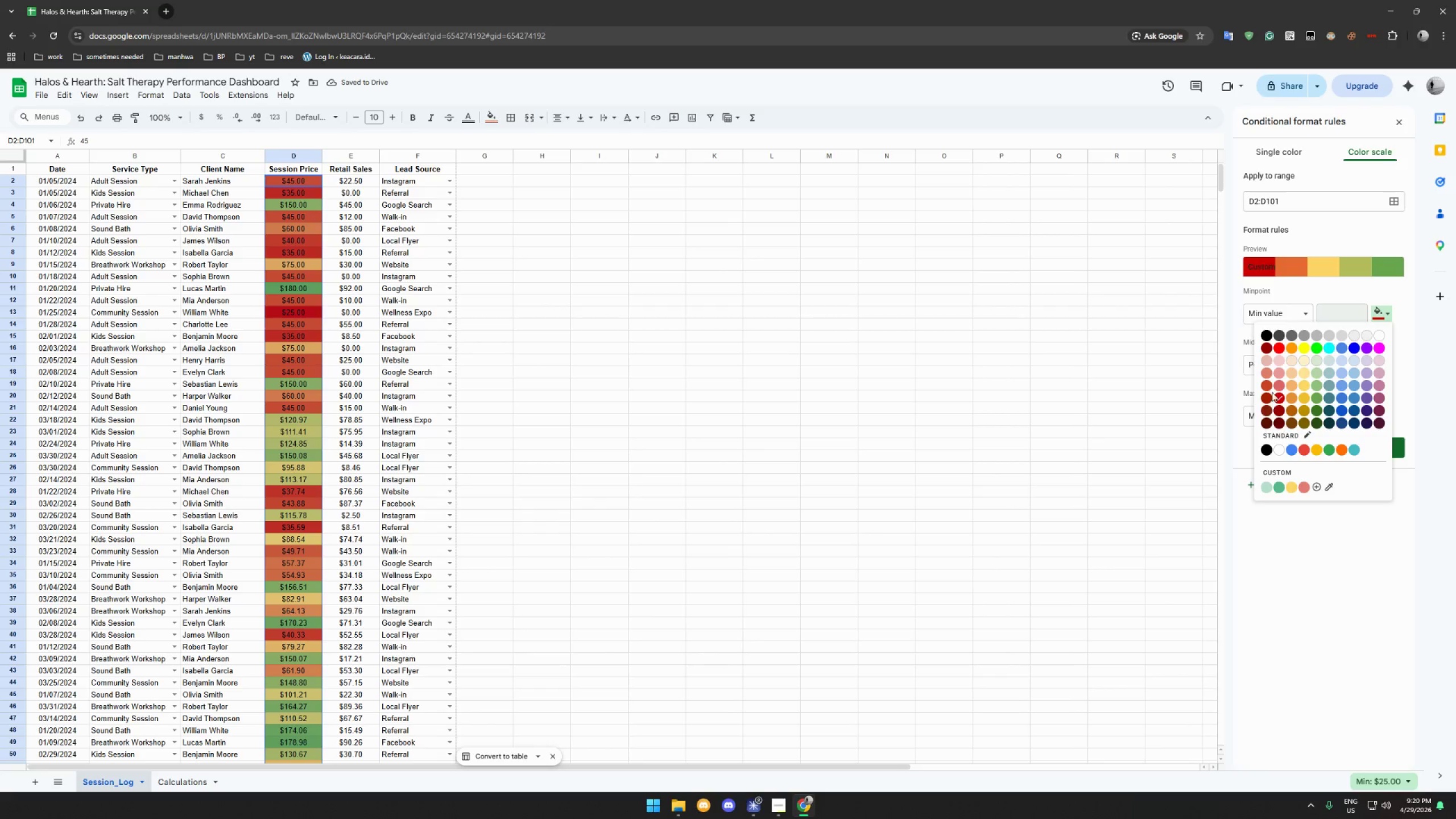 
left_click([1279, 383])
 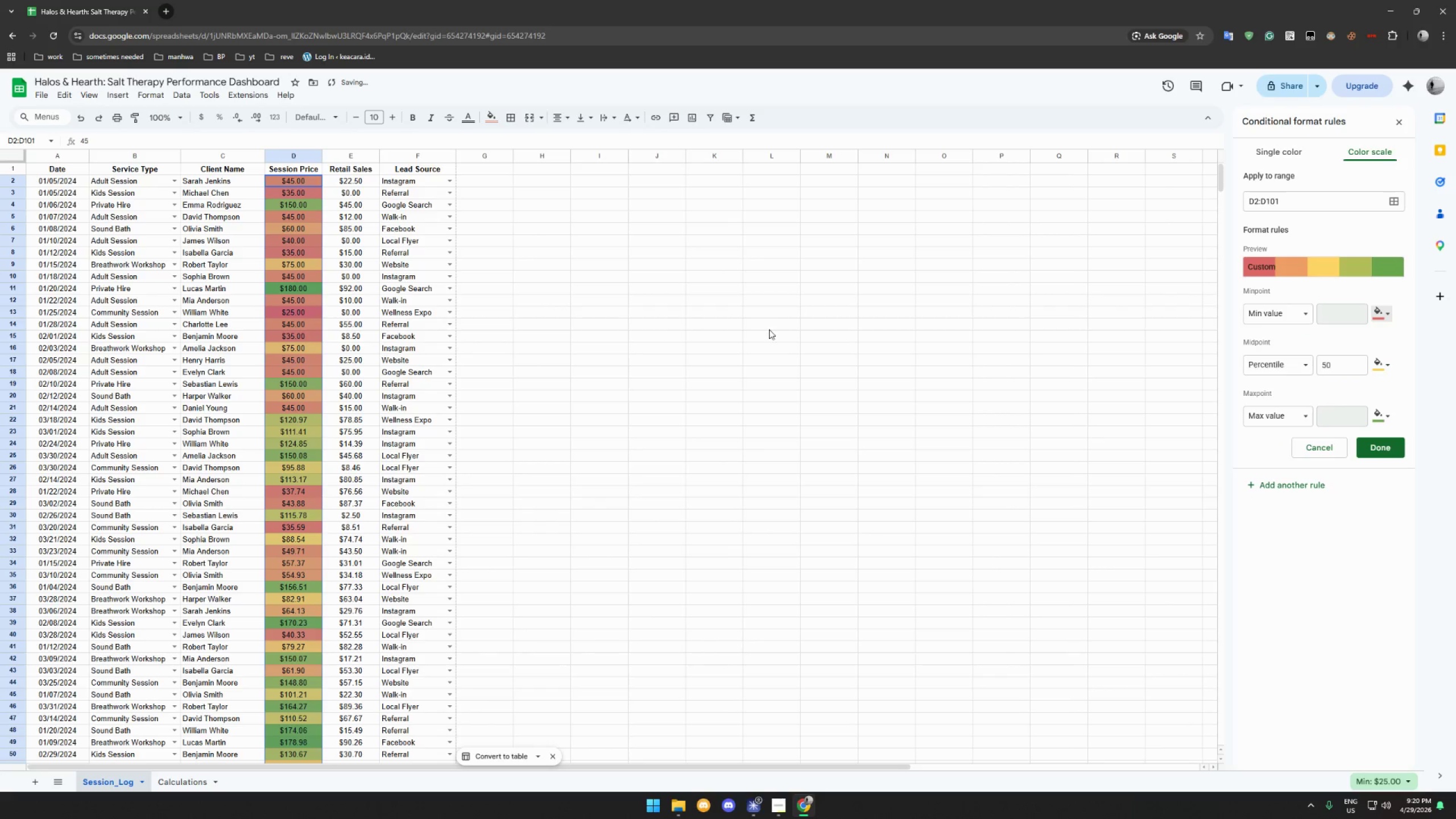 
left_click([676, 321])
 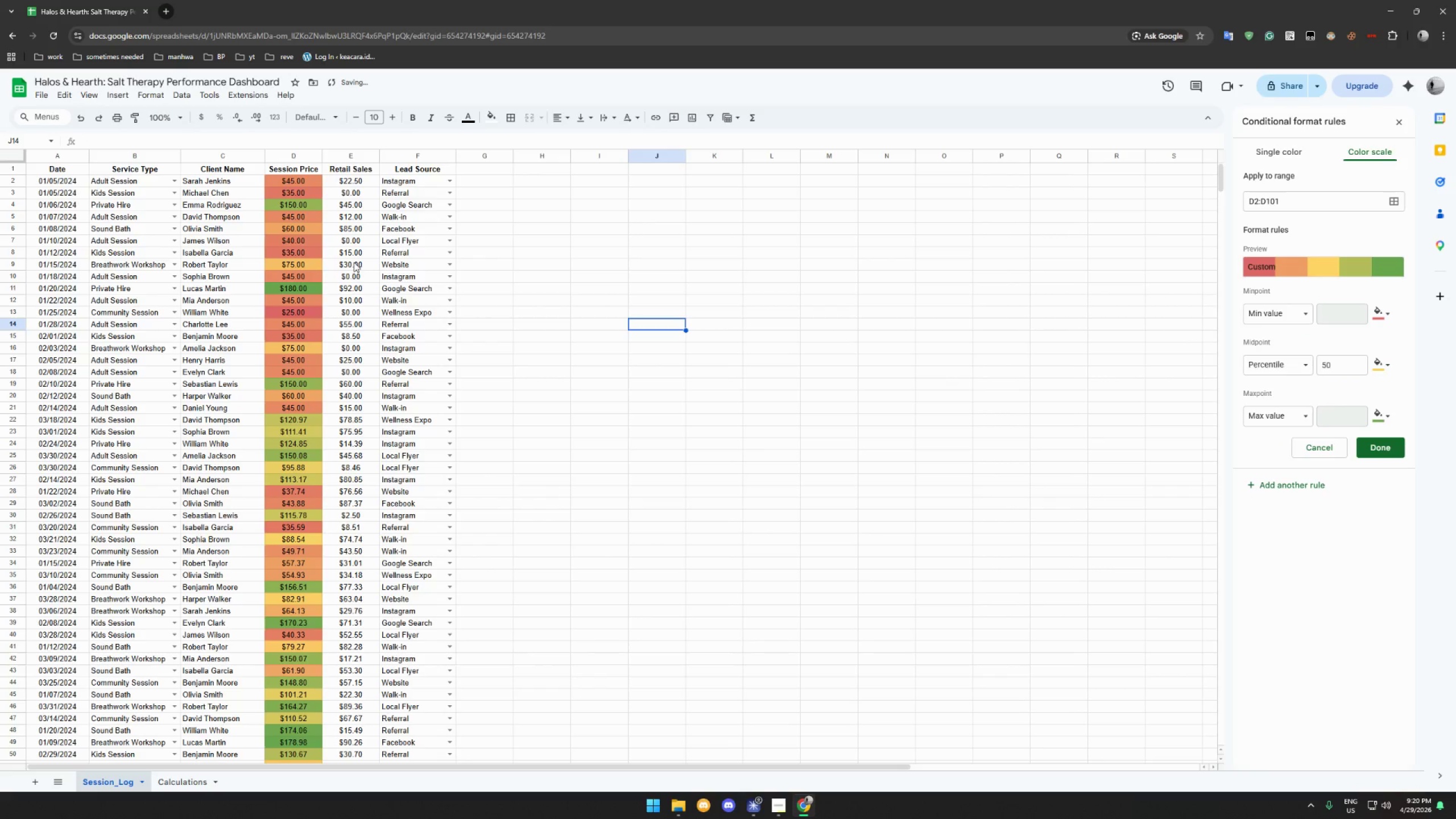 
scroll: coordinate [301, 250], scroll_direction: up, amount: 6.0
 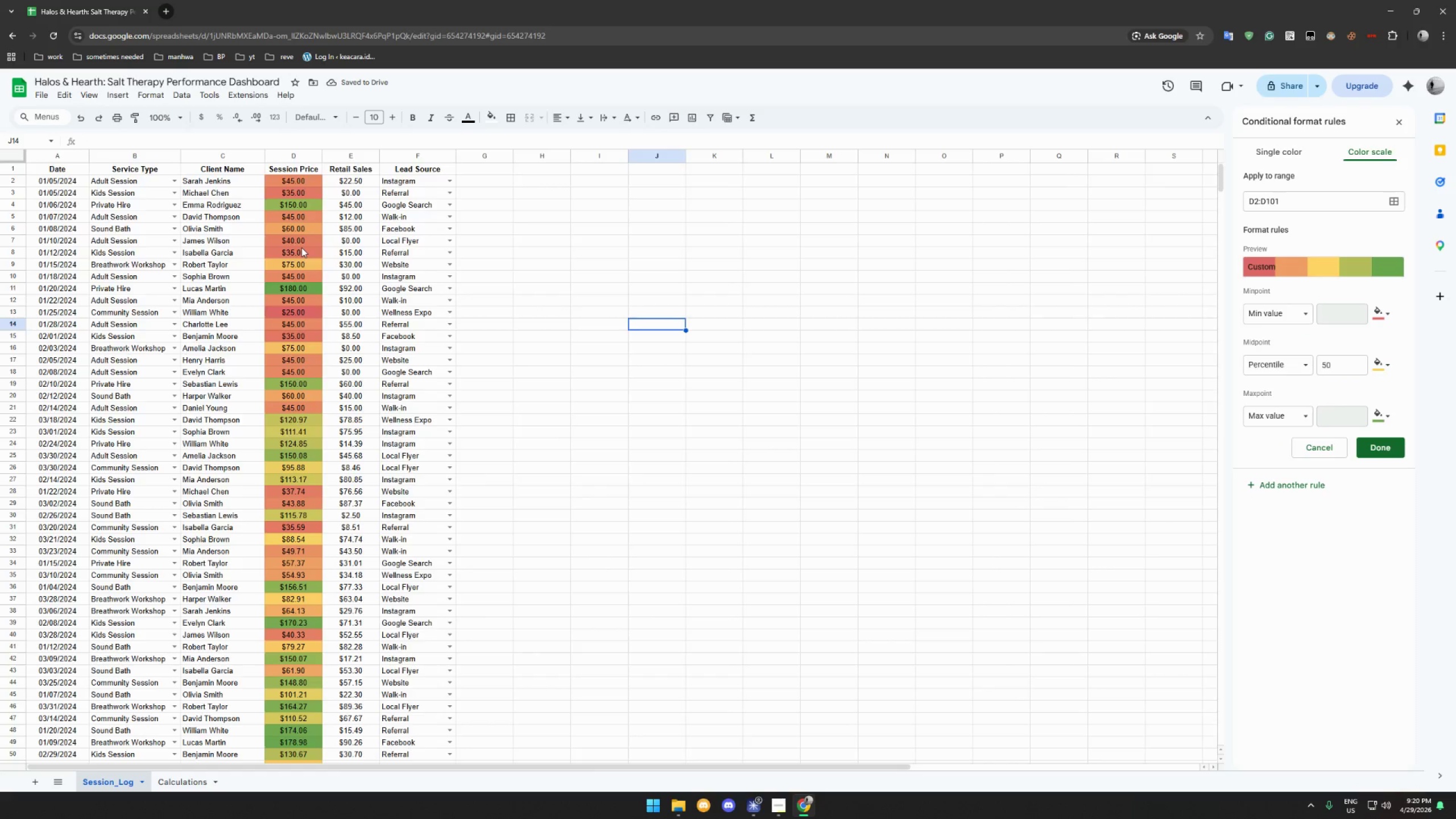 
scroll: coordinate [301, 251], scroll_direction: down, amount: 18.0
 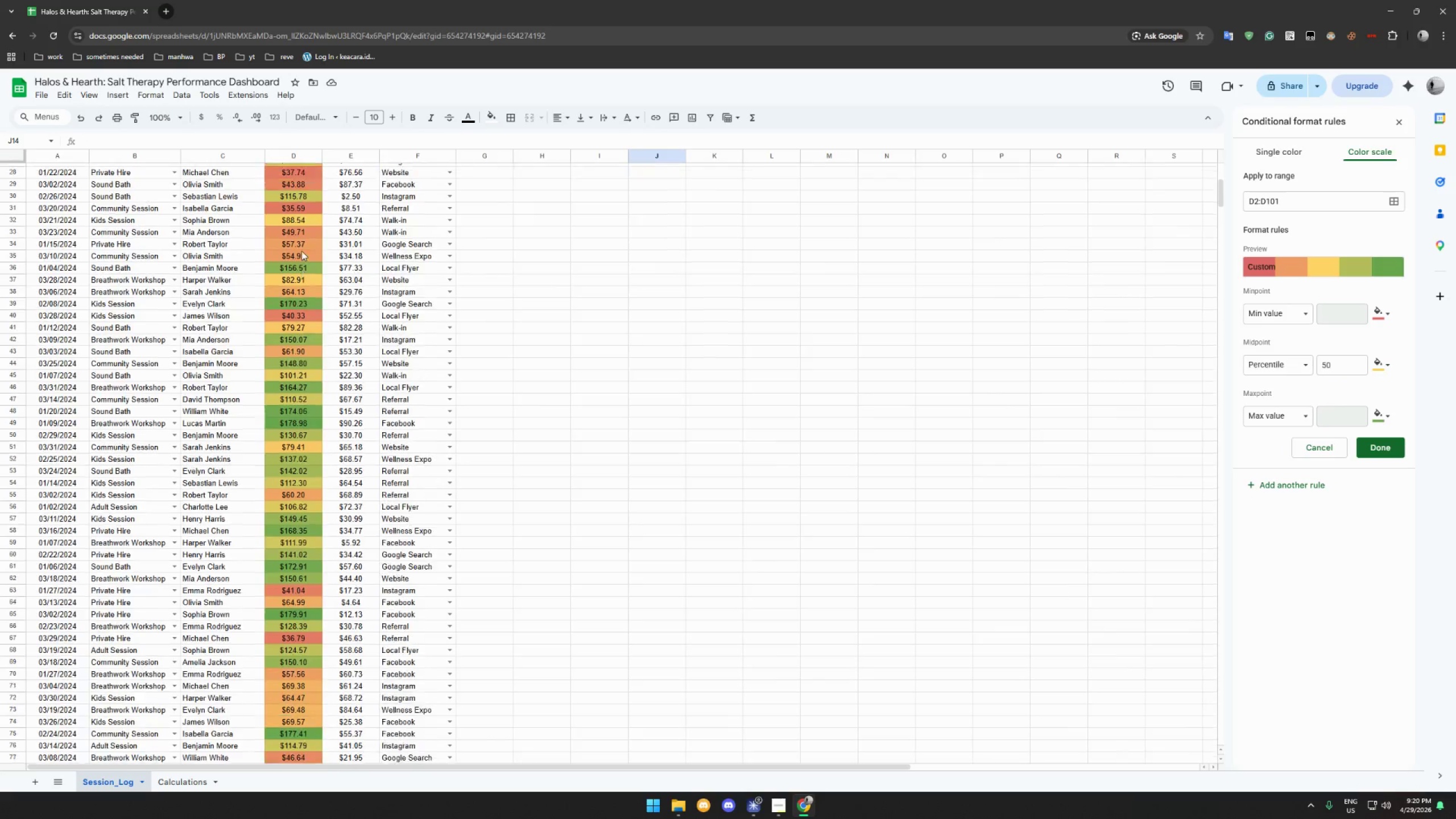 
scroll: coordinate [301, 251], scroll_direction: up, amount: 28.0
 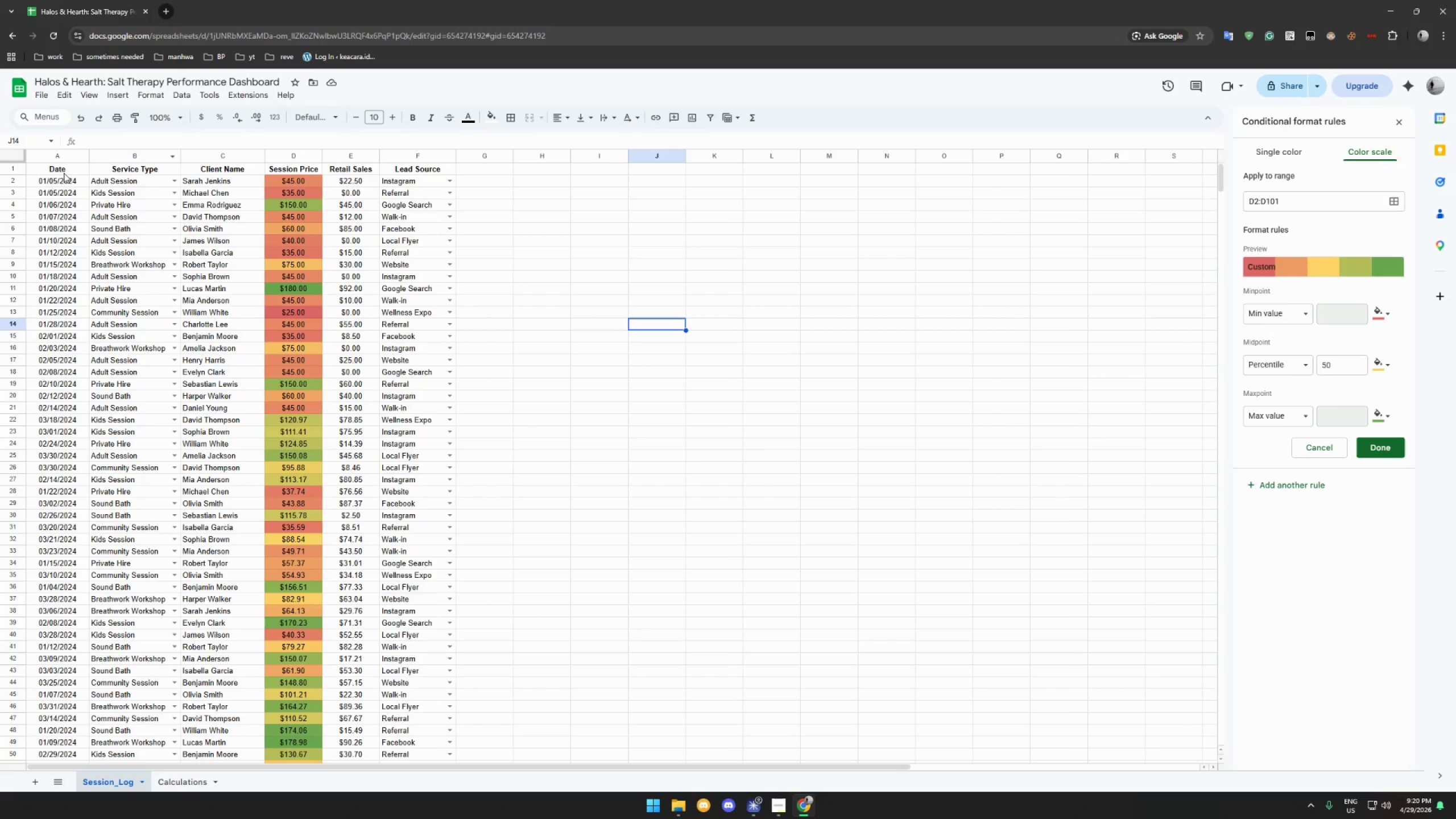 
left_click_drag(start_coordinate=[63, 171], to_coordinate=[421, 164])
 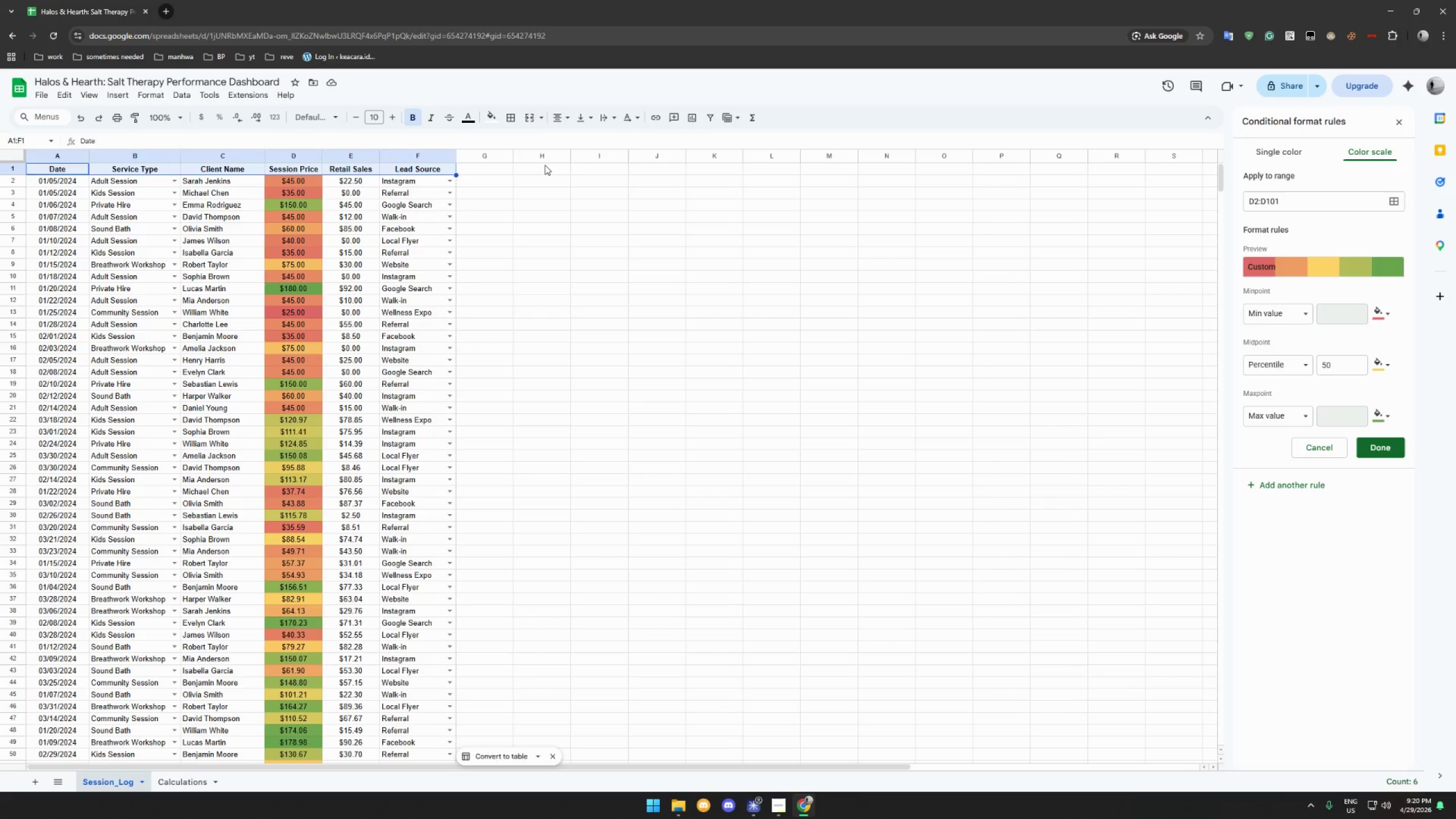 
left_click_drag(start_coordinate=[545, 165], to_coordinate=[134, 162])
 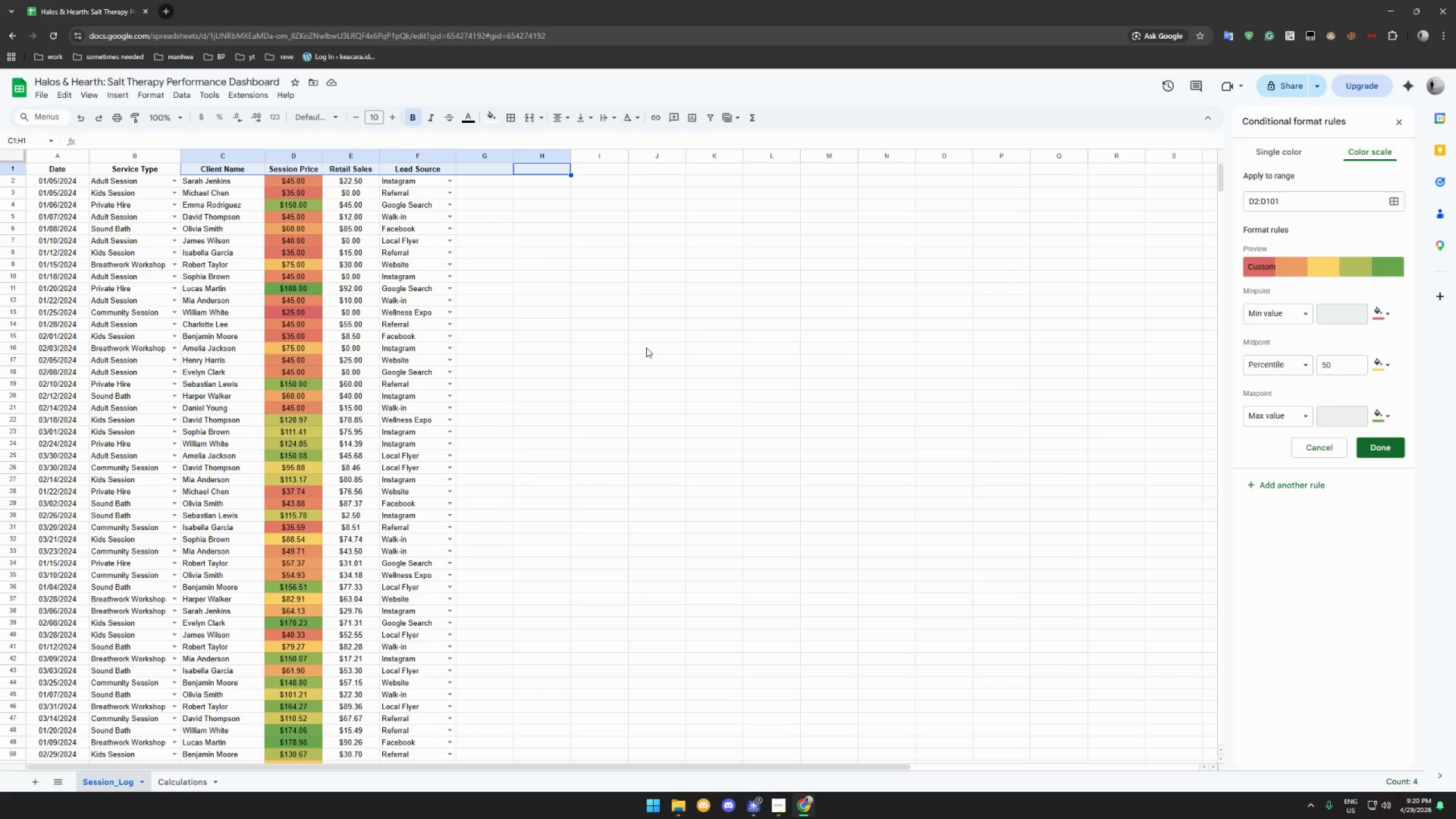 
left_click([634, 334])
 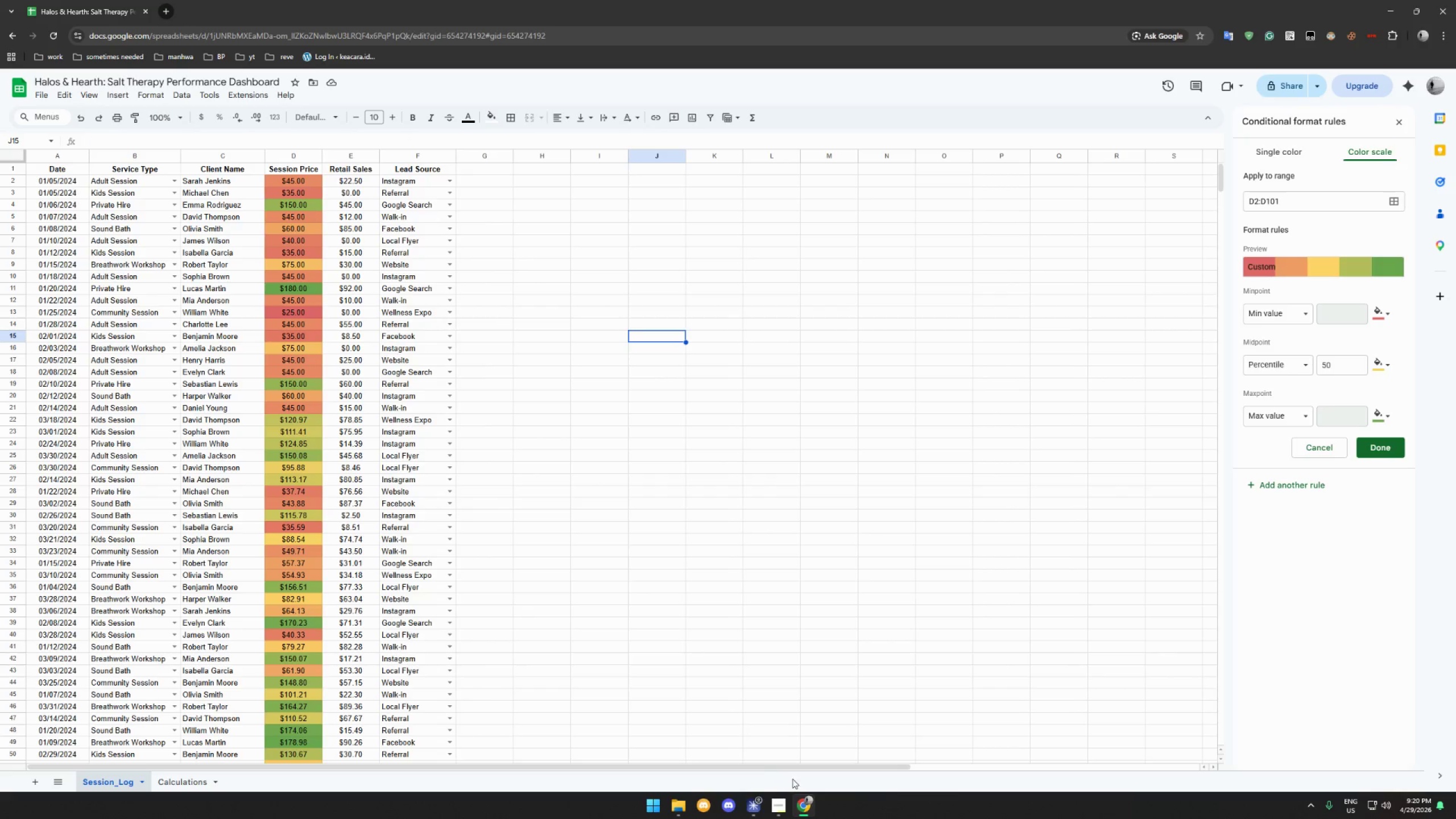 
left_click([784, 797])